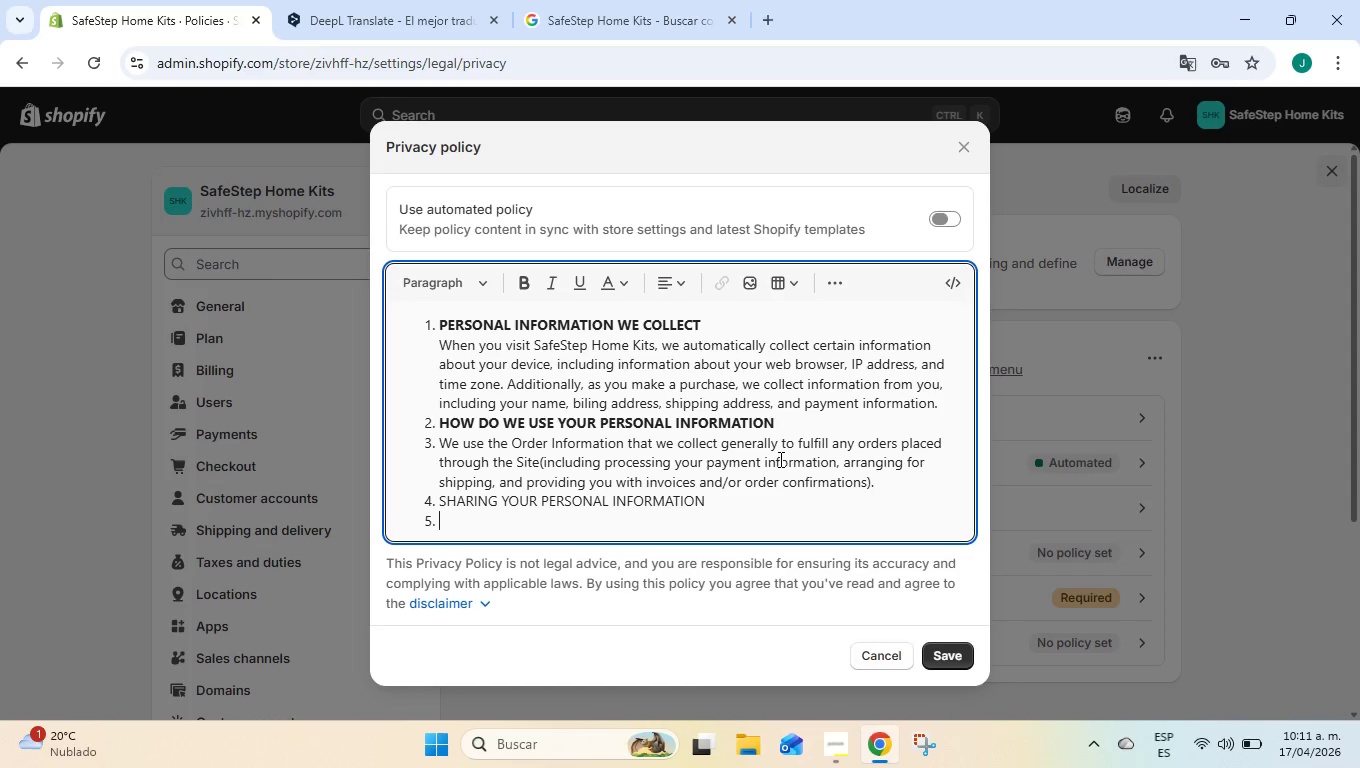 
wait(15.72)
 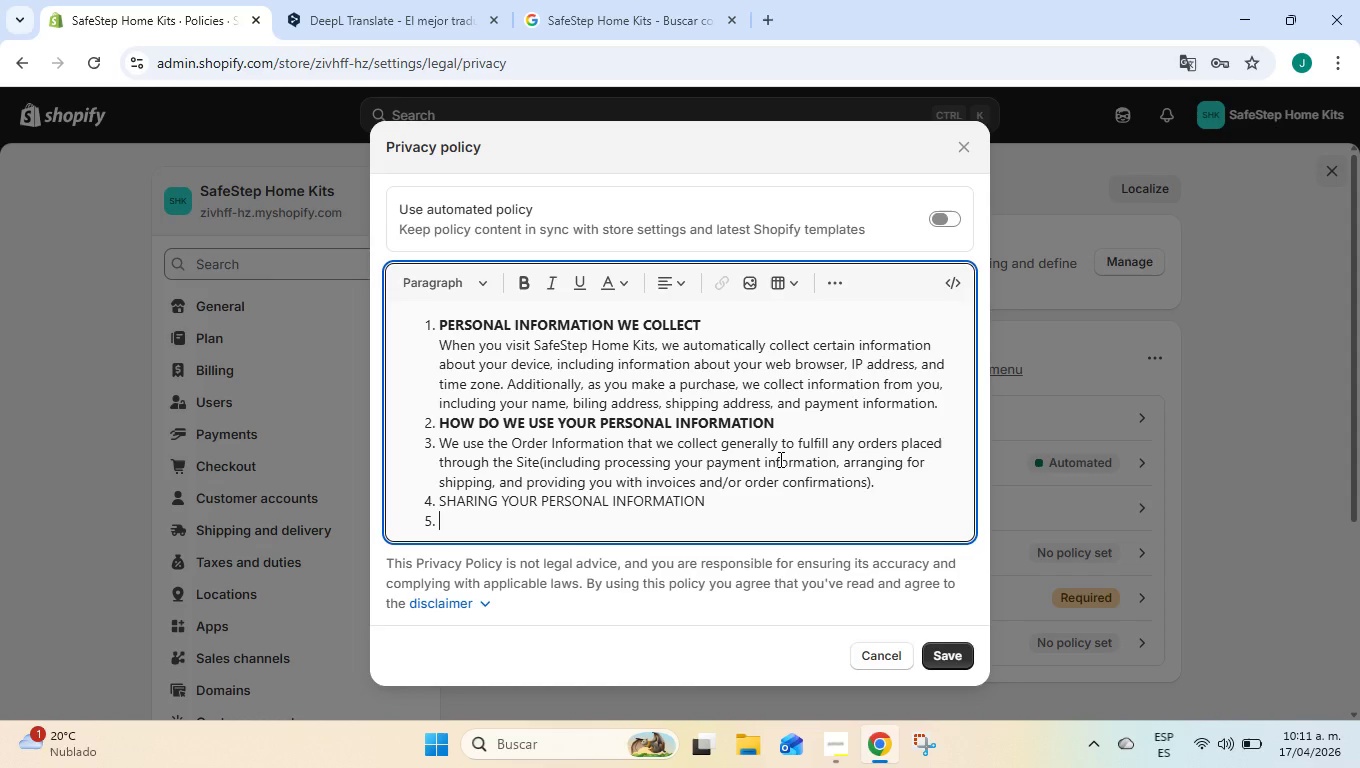 
type(wE SHARE)
key(Backspace)
key(Backspace)
key(Backspace)
key(Backspace)
key(Backspace)
key(Backspace)
key(Backspace)
key(Backspace)
type(We share)
 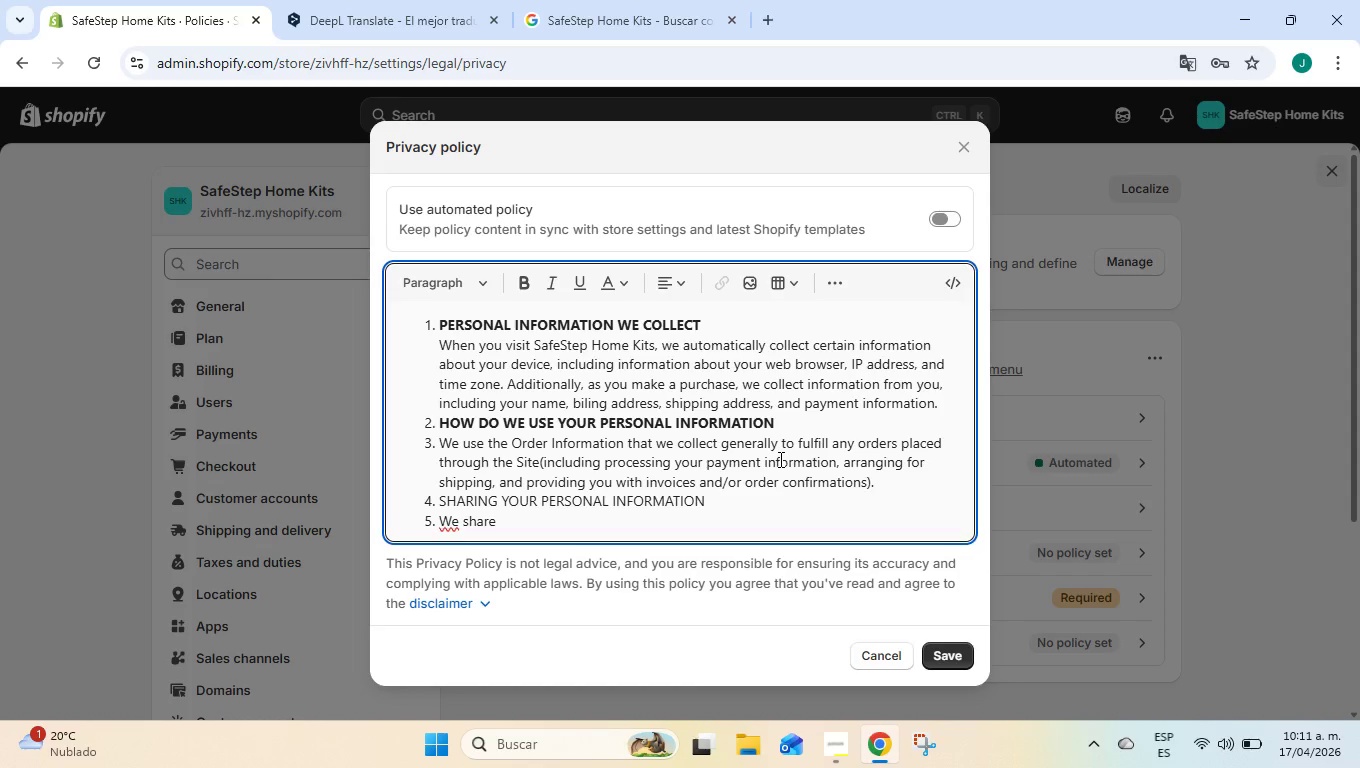 
type( your personal inform)
key(Backspace)
type(mation)
 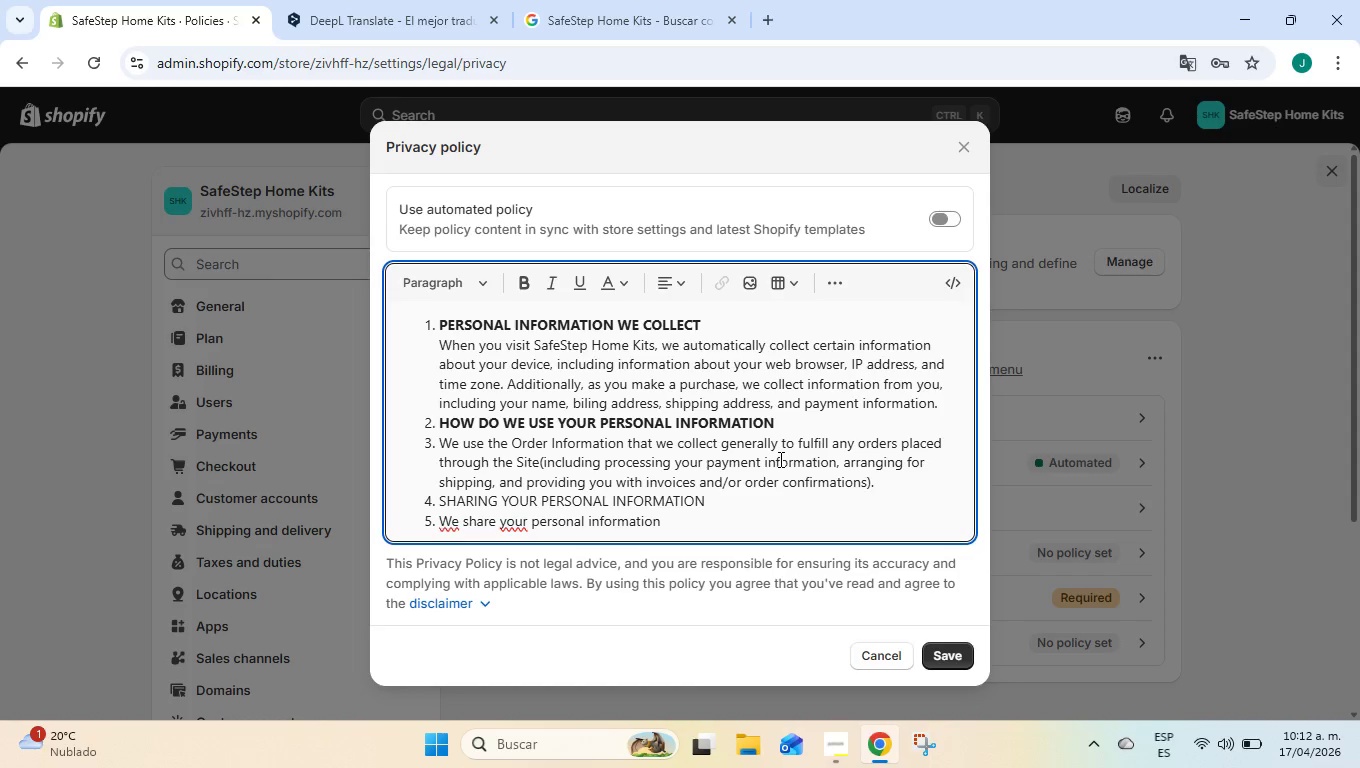 
hold_key(key=ArrowLeft, duration=1.09)
 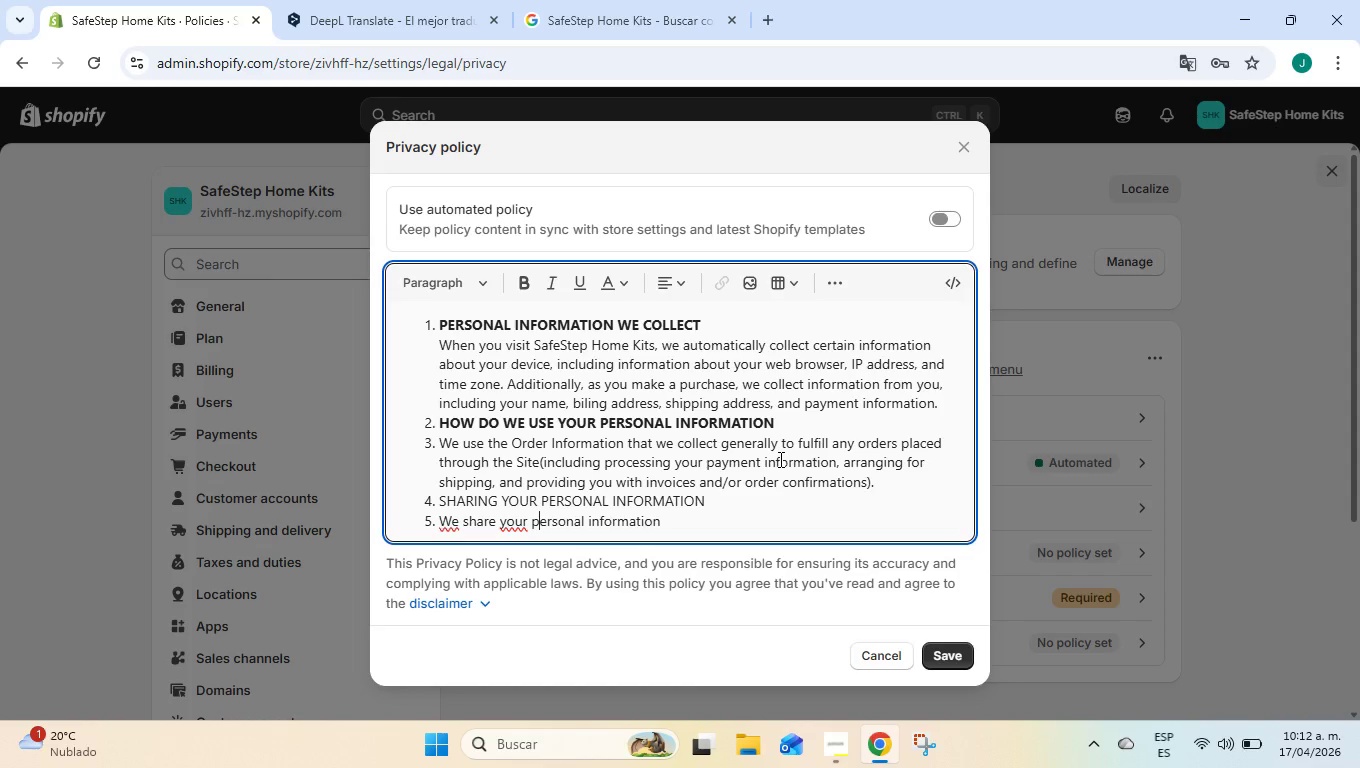 
key(ArrowRight)
 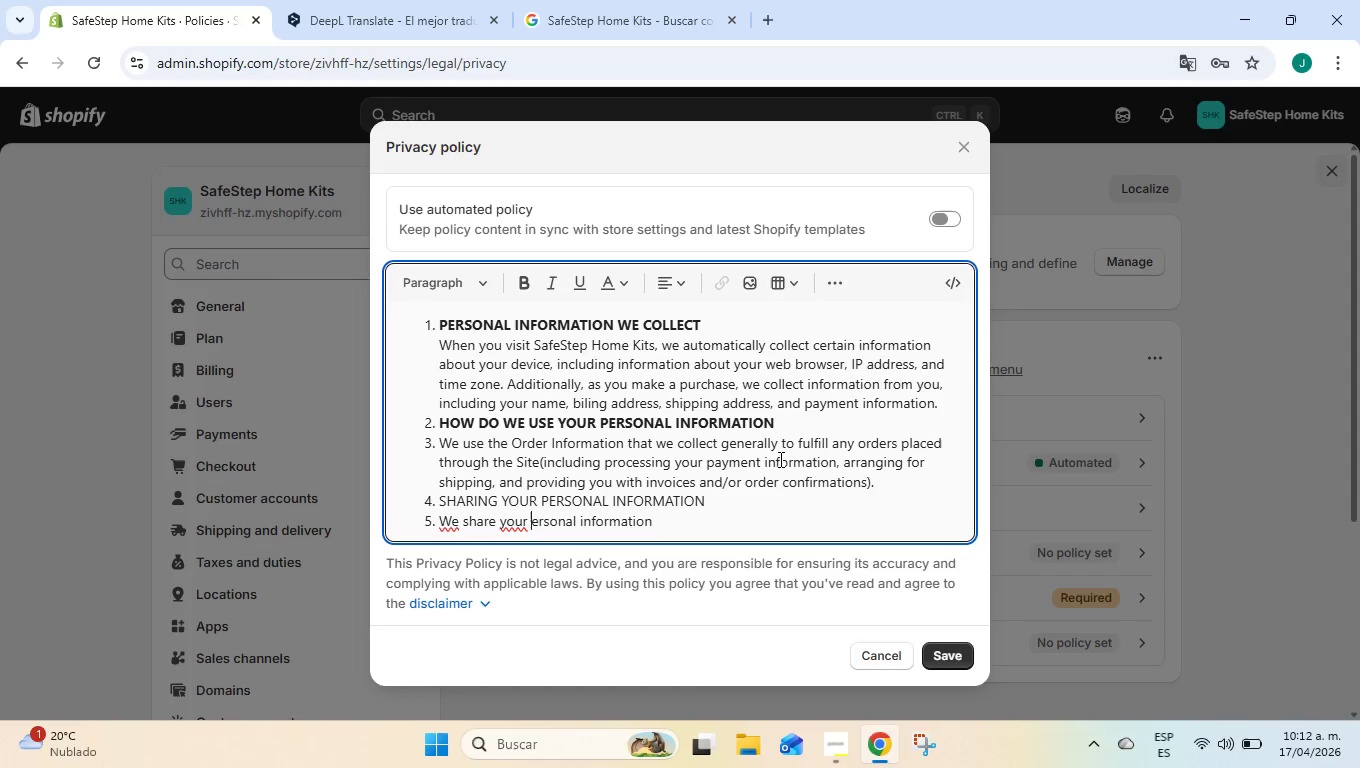 
key(Backspace)
 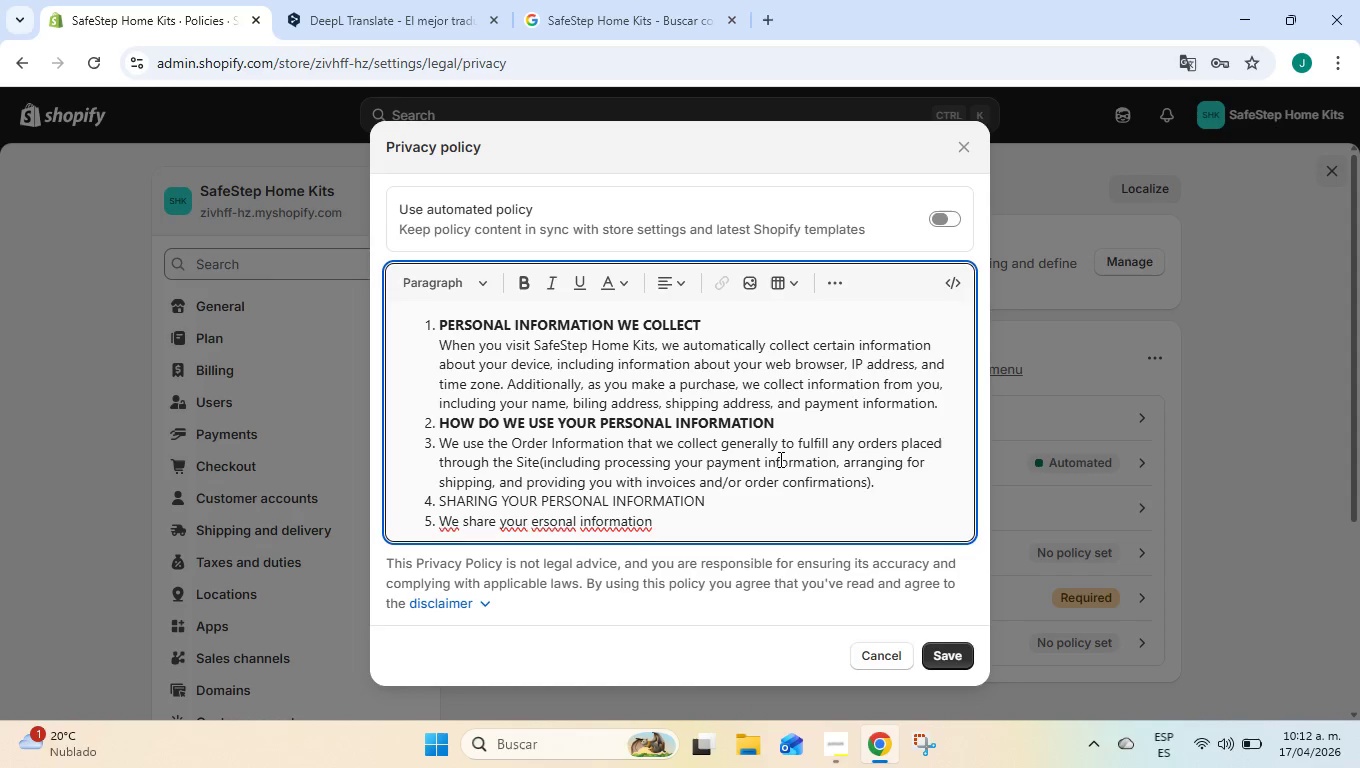 
key(Shift+P)
 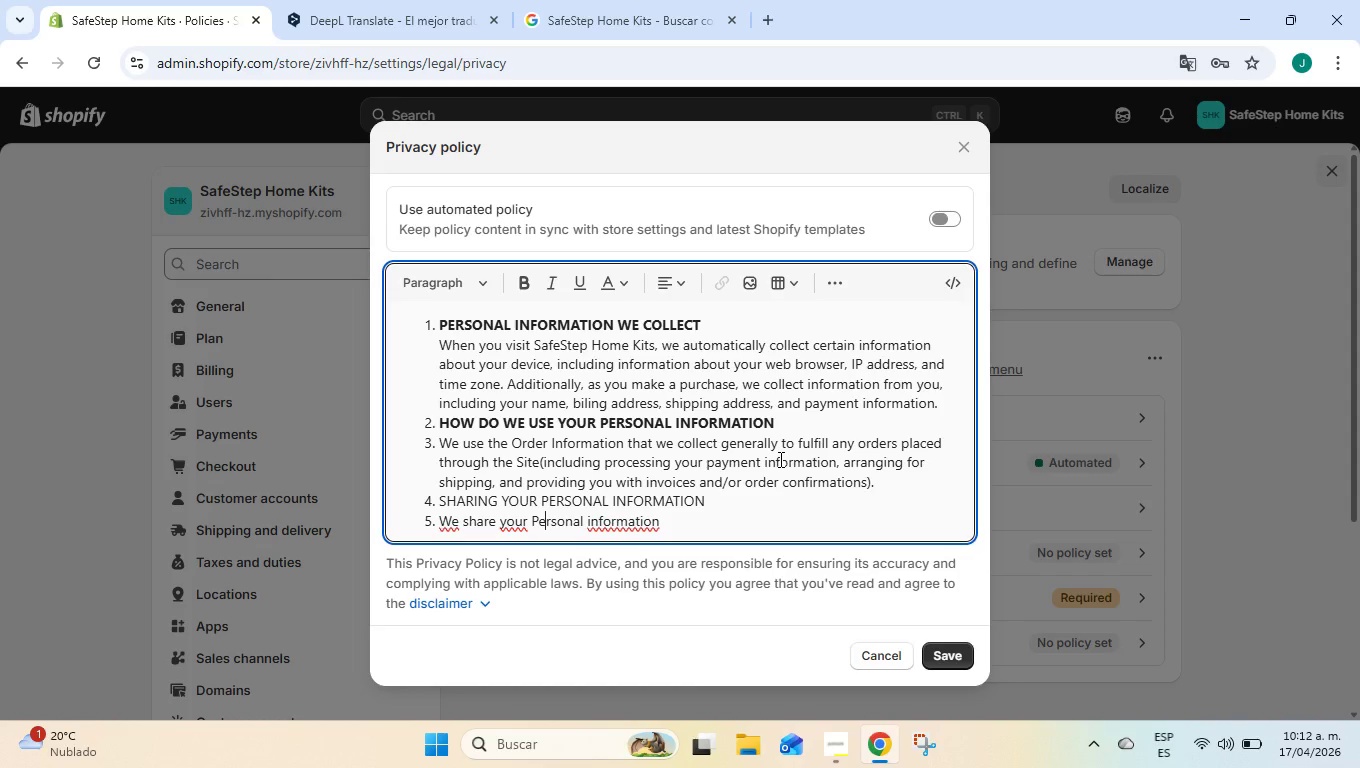 
hold_key(key=ArrowRight, duration=0.77)
 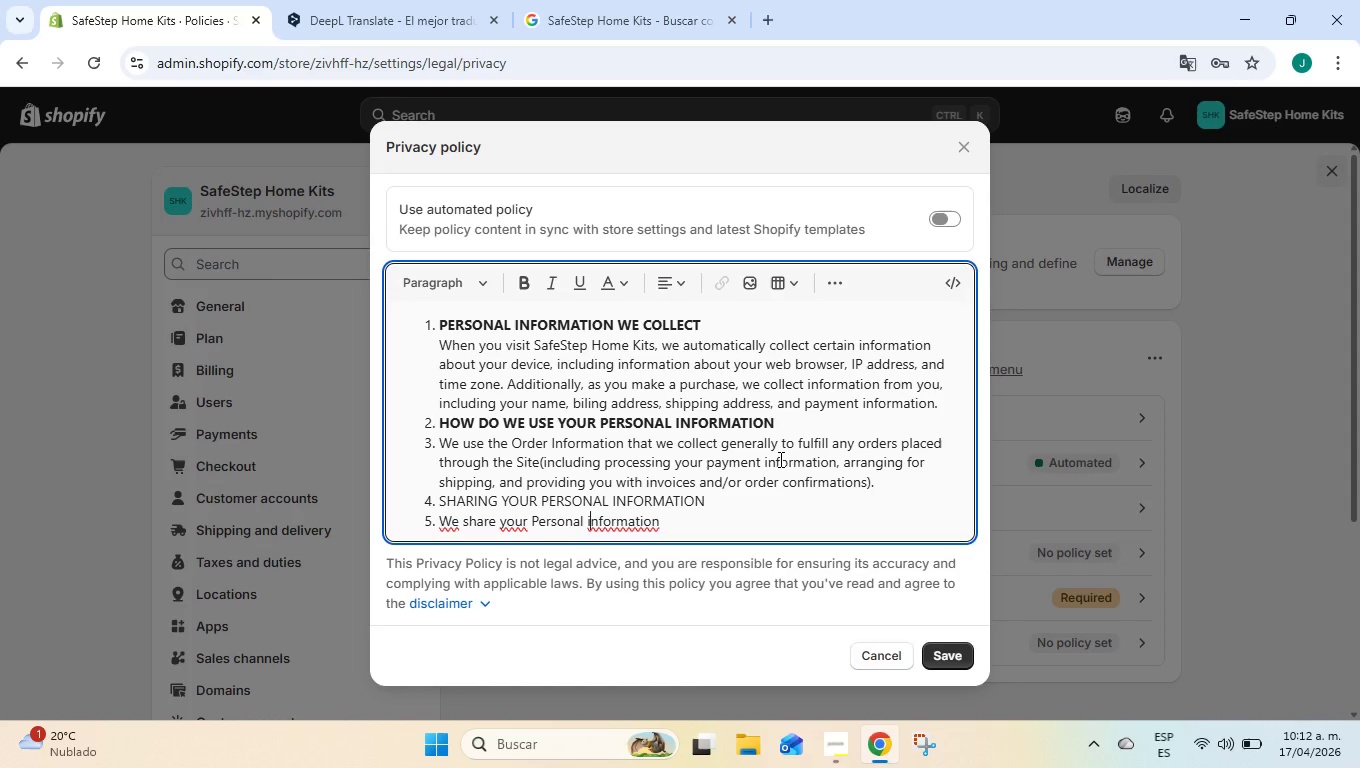 
key(Backspace)
 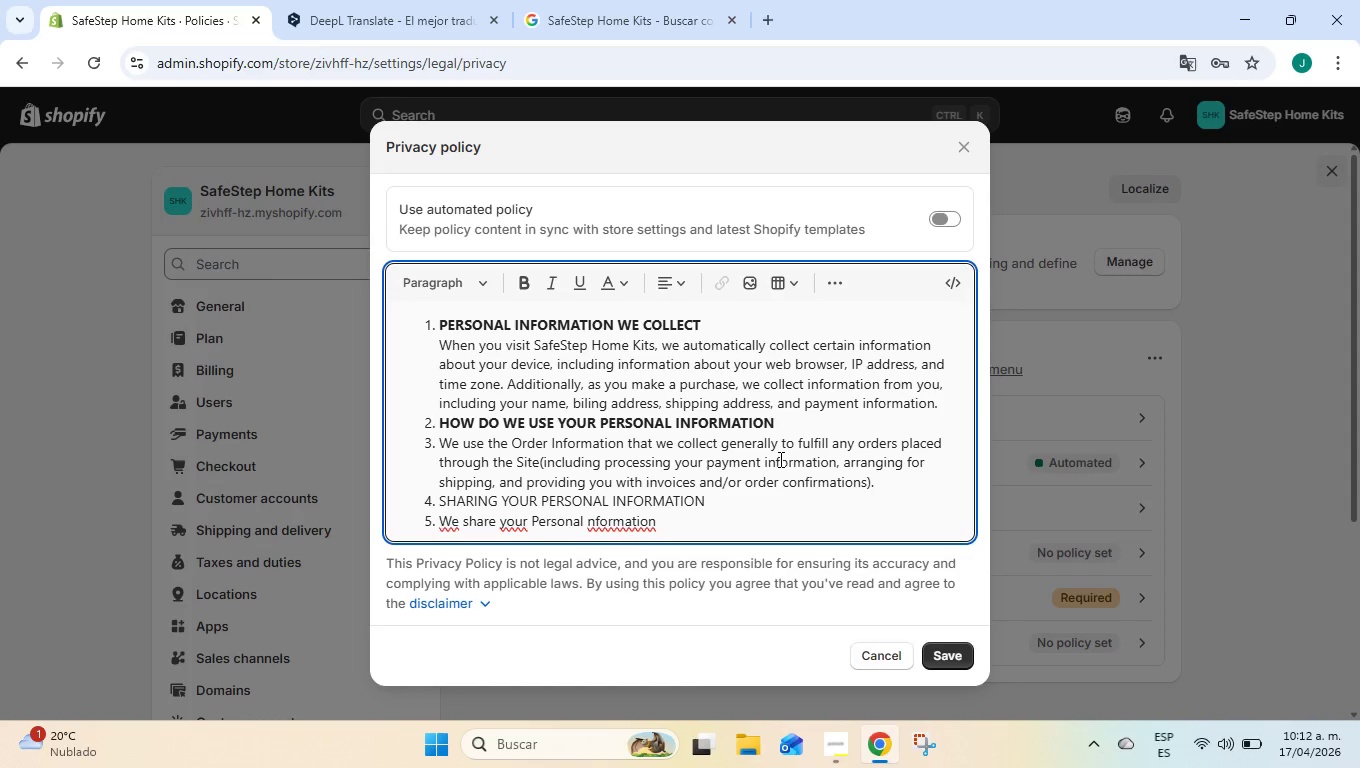 
key(Shift+O)
 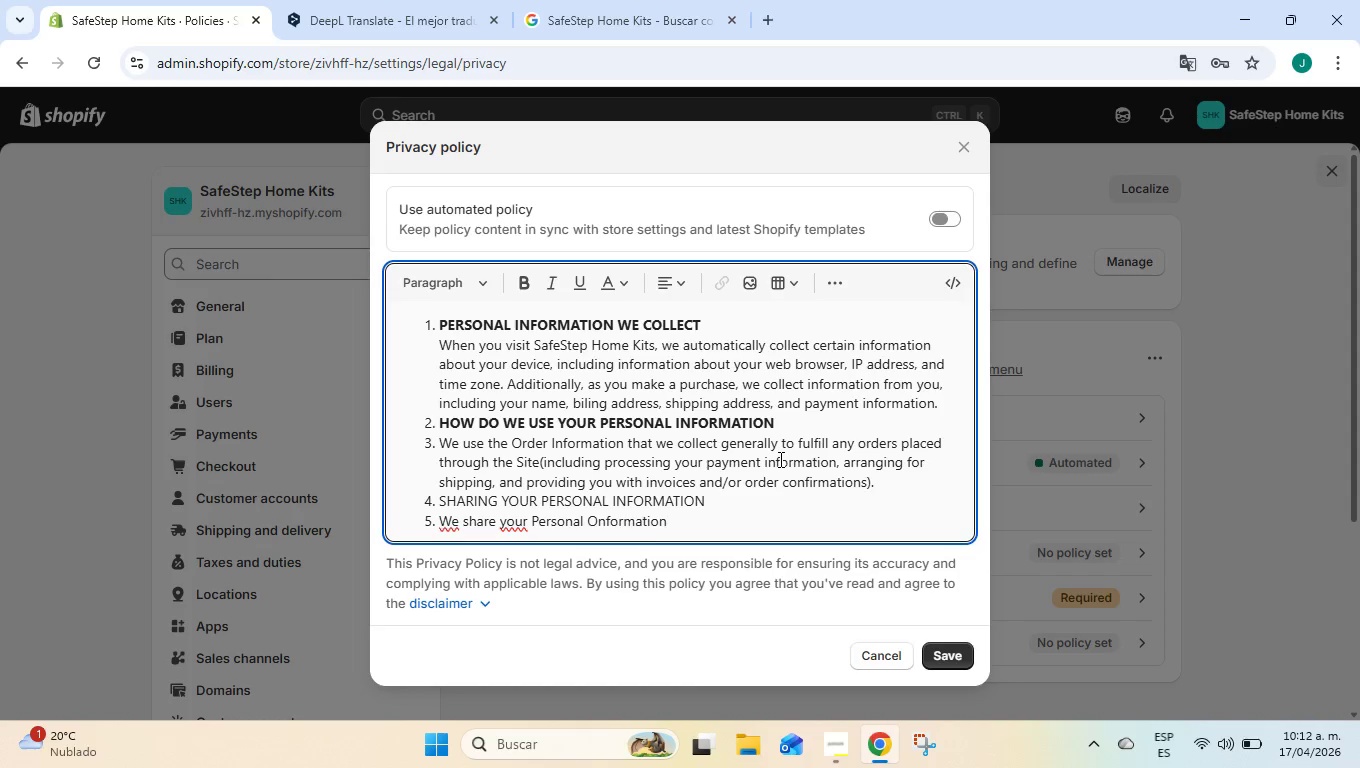 
key(Backspace)
 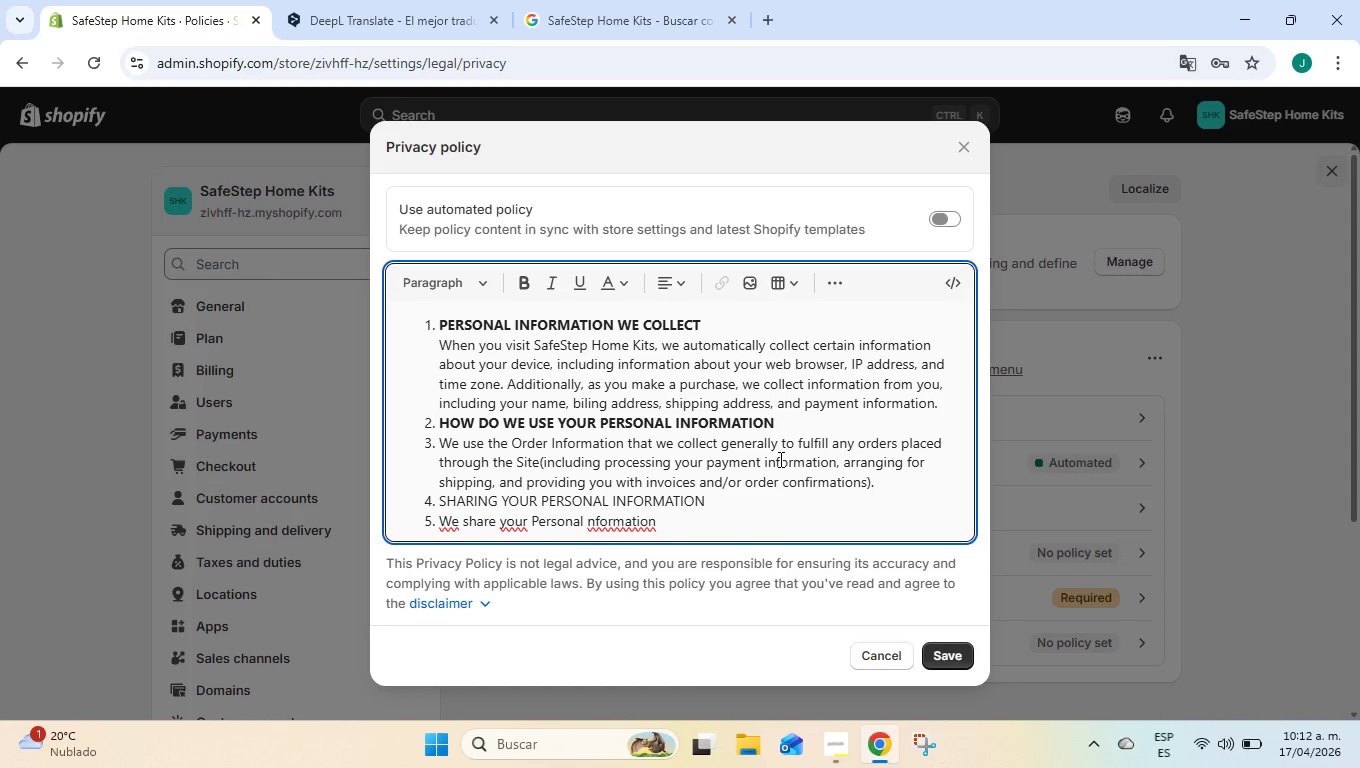 
key(Shift+I)
 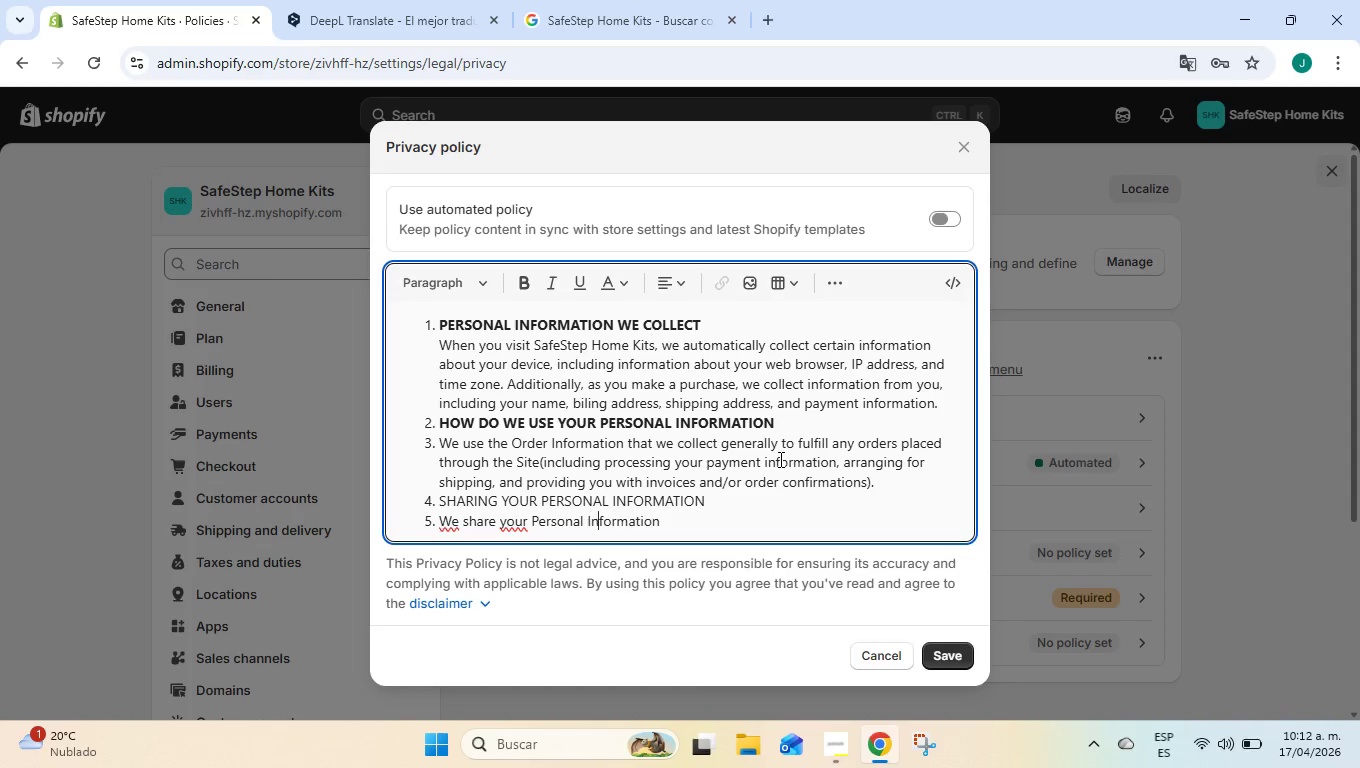 
hold_key(key=ArrowRight, duration=0.8)
 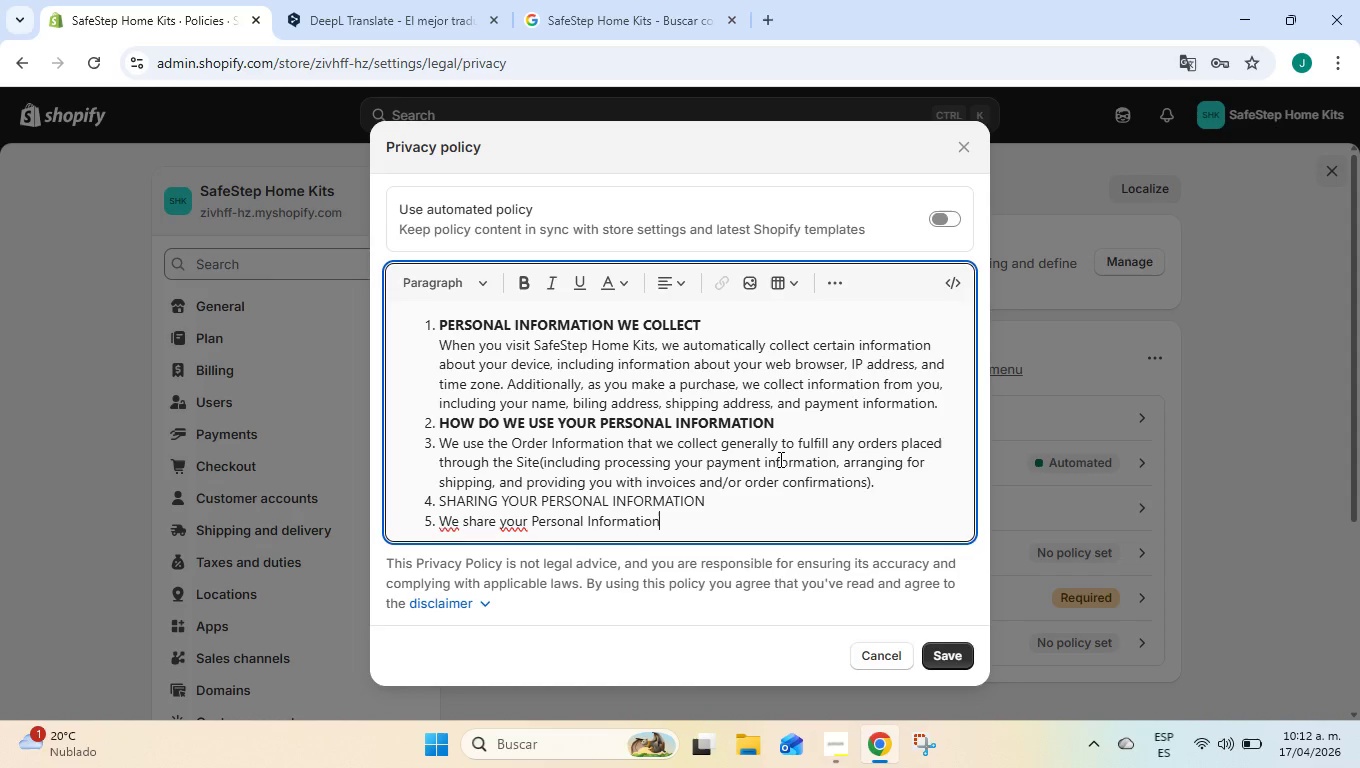 
type( with third parties to help us use your personal)
key(Backspace)
key(Backspace)
key(Backspace)
key(Backspace)
key(Backspace)
key(Backspace)
key(Backspace)
key(Backspace)
type(Perdson)
key(Backspace)
key(Backspace)
key(Backspace)
type(onal Information)
 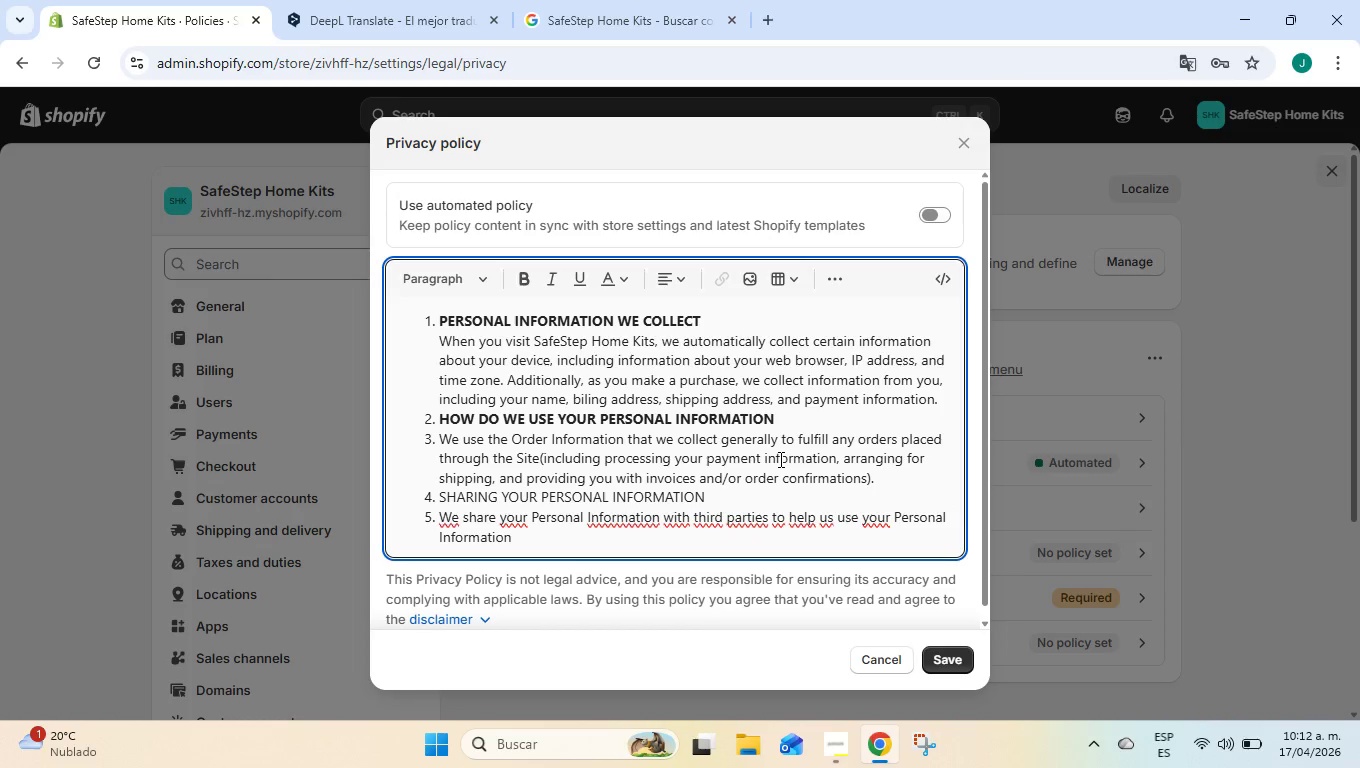 
type(, as )
 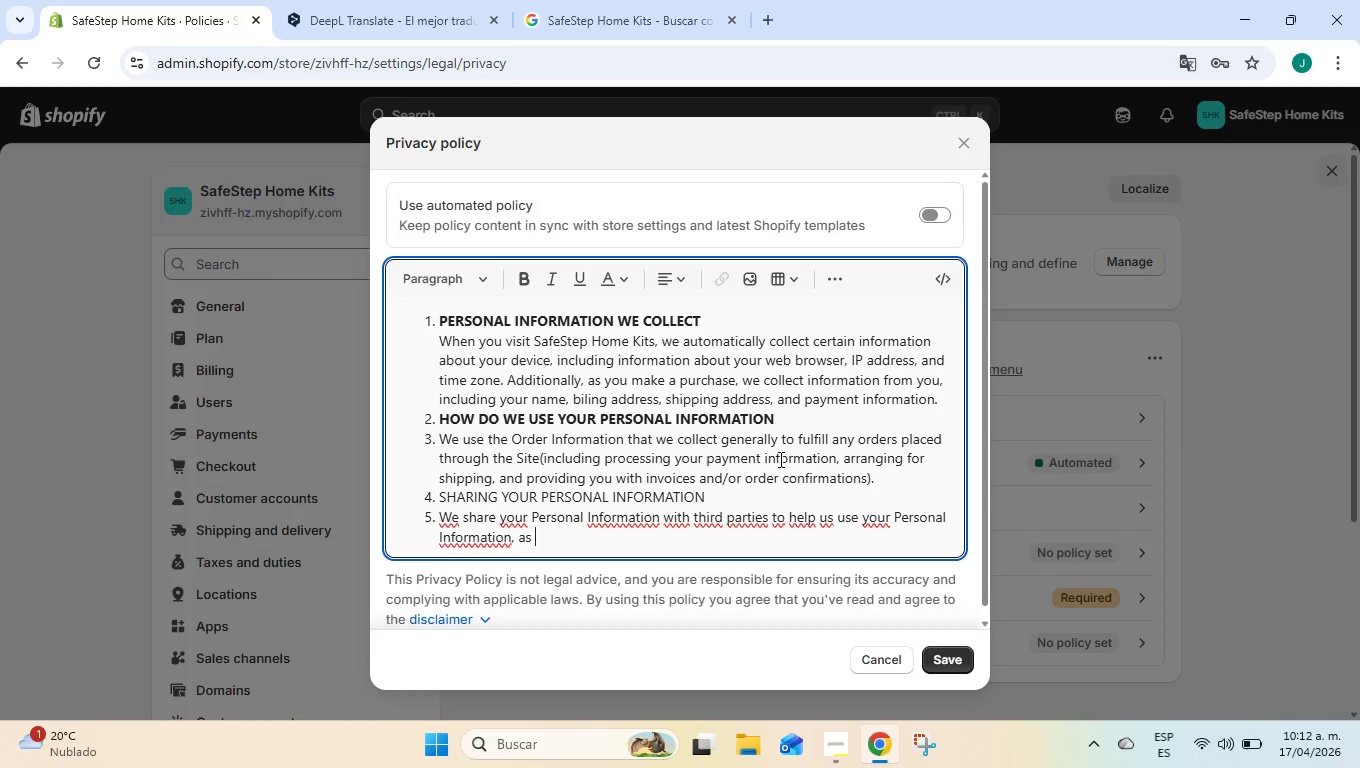 
type(described above. For example, we use SHopify to power our online store-- you can read more about how s)
key(Backspace)
type(Shopify uses your personal)
key(Backspace)
key(Backspace)
key(Backspace)
key(Backspace)
key(Backspace)
key(Backspace)
key(Backspace)
key(Backspace)
type(Personal Information here>)
 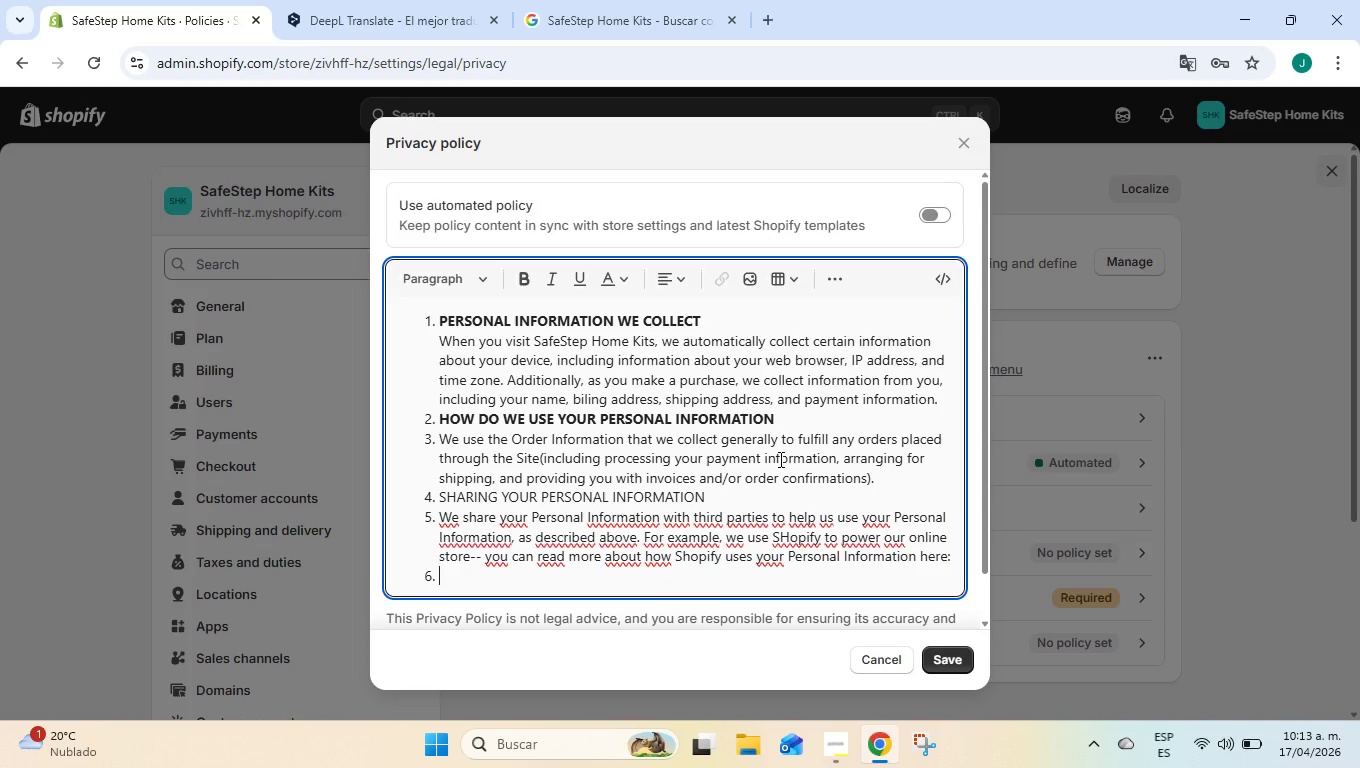 
 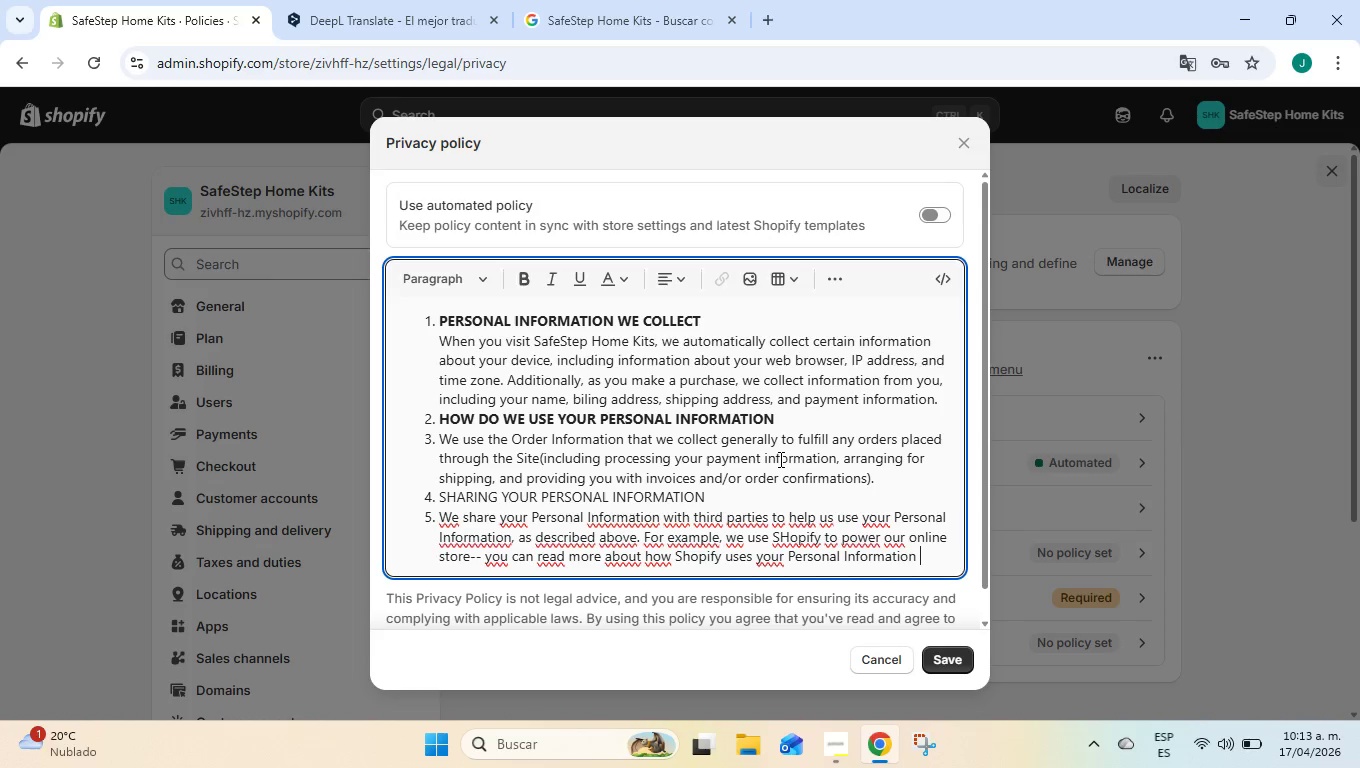 
key(Enter)
 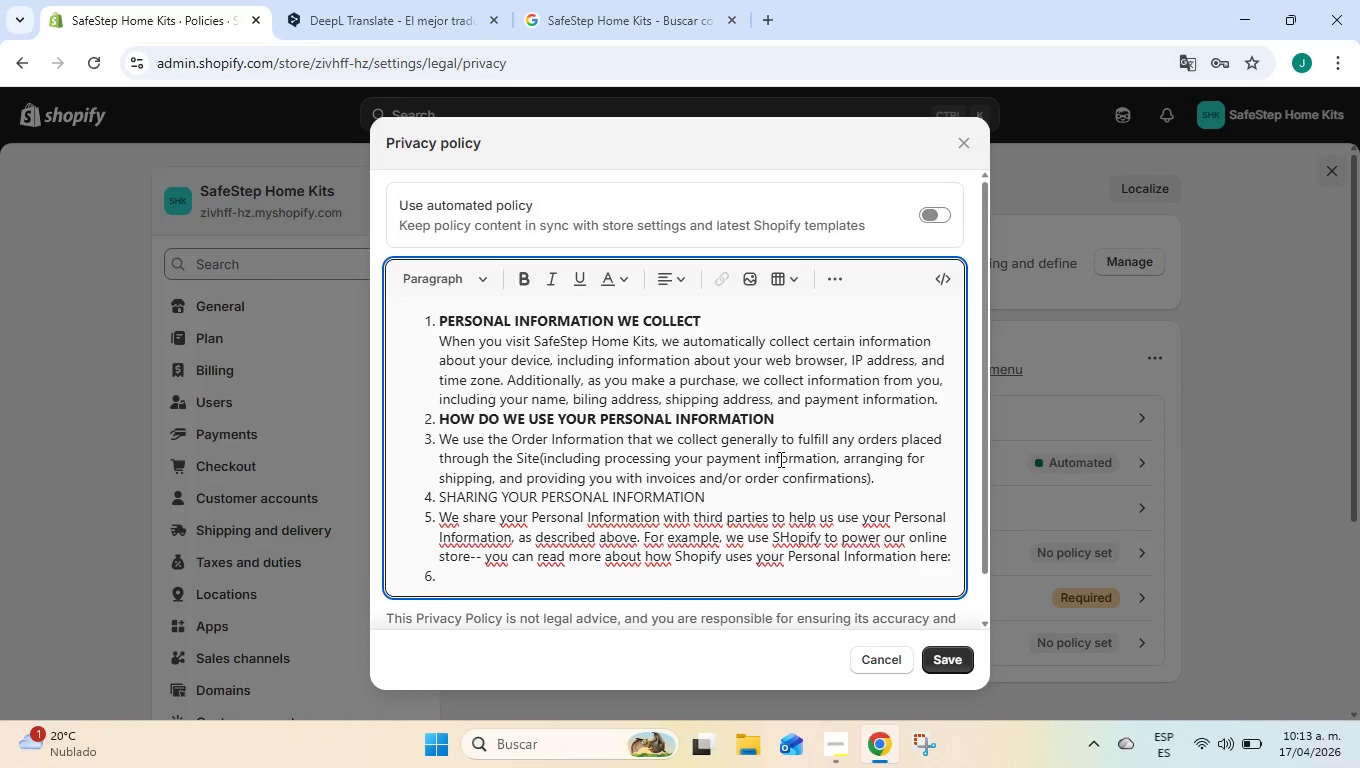 
key(Backspace)
 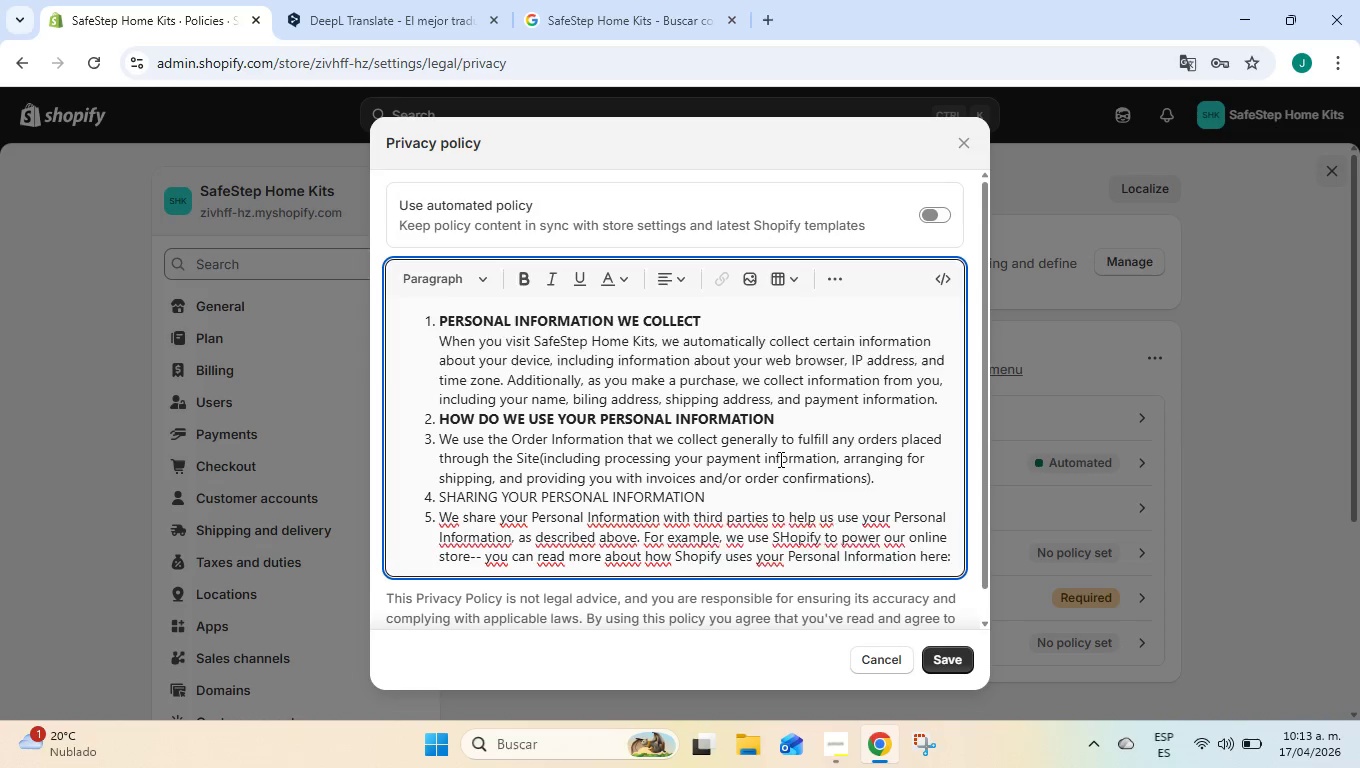 
key(Space)
 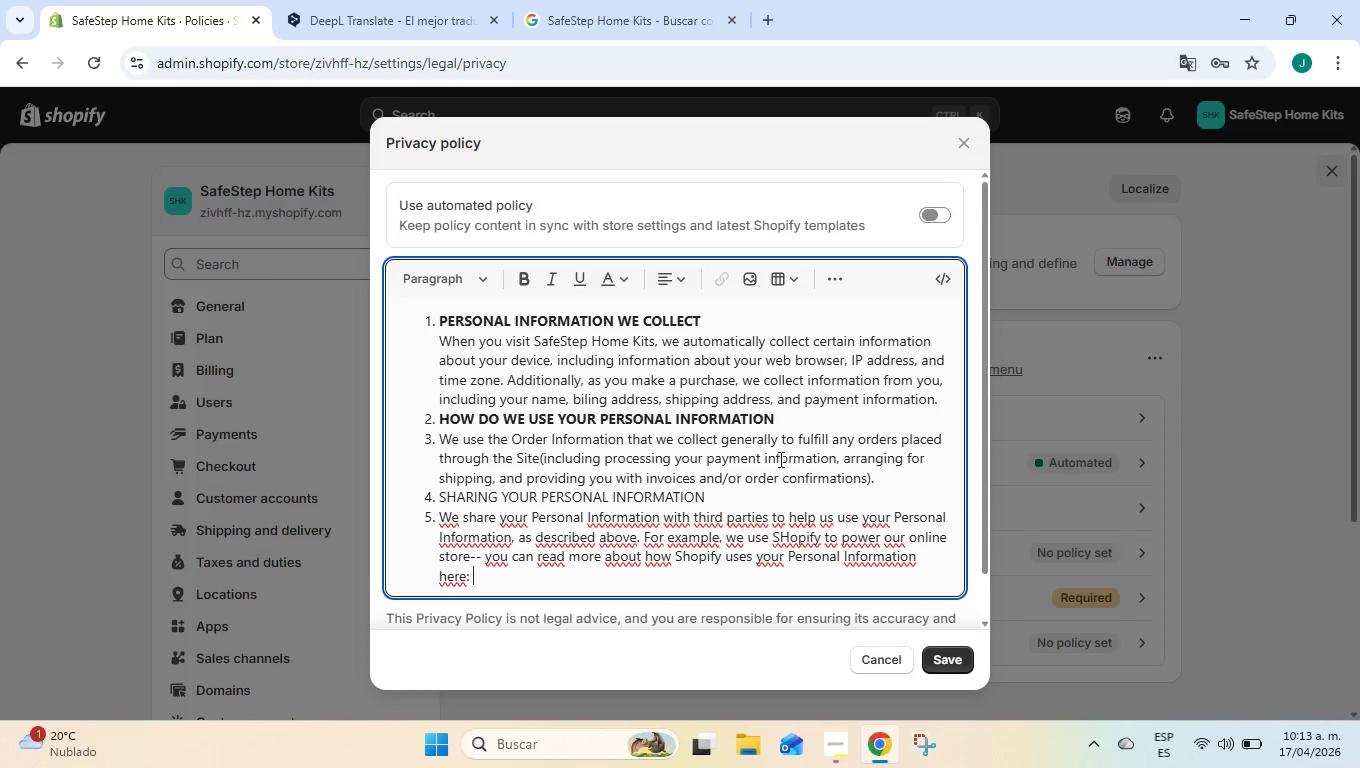 
wait(5.58)
 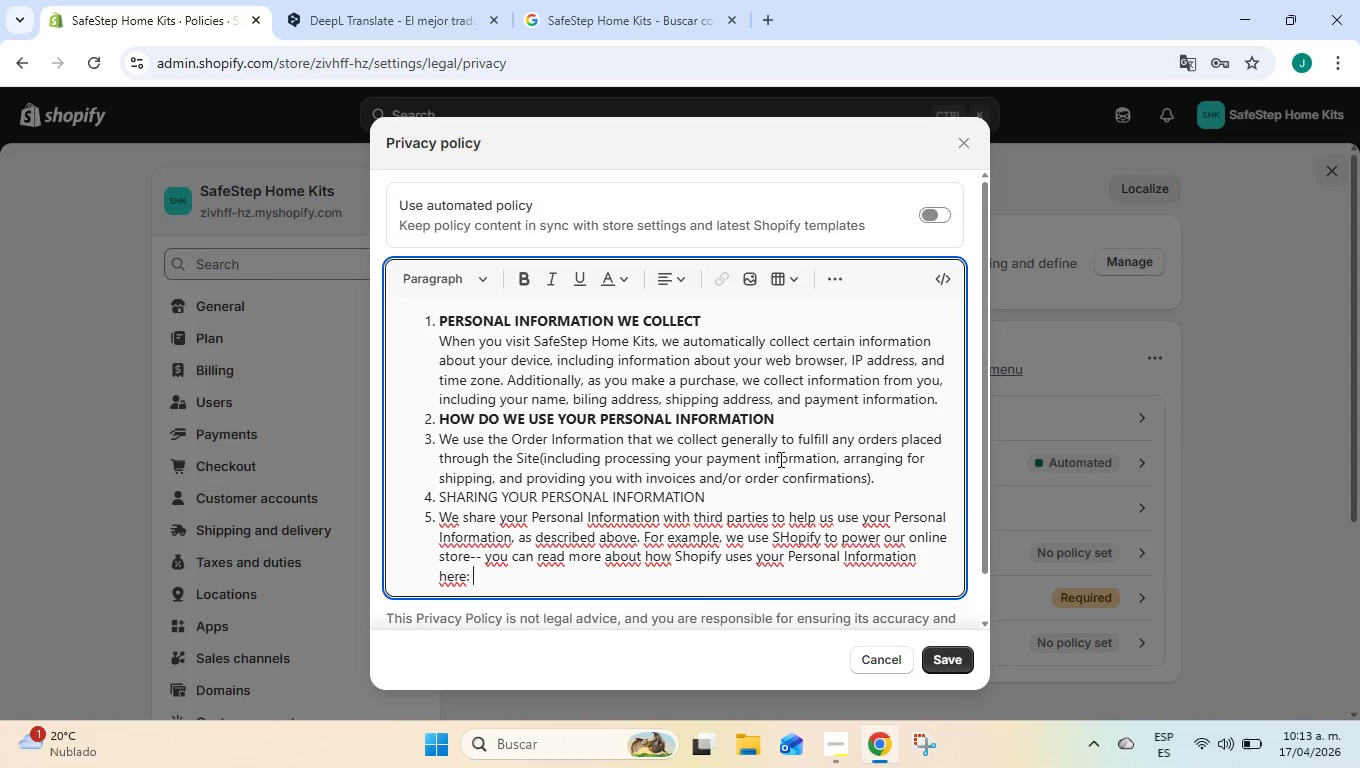 
type(hh)
 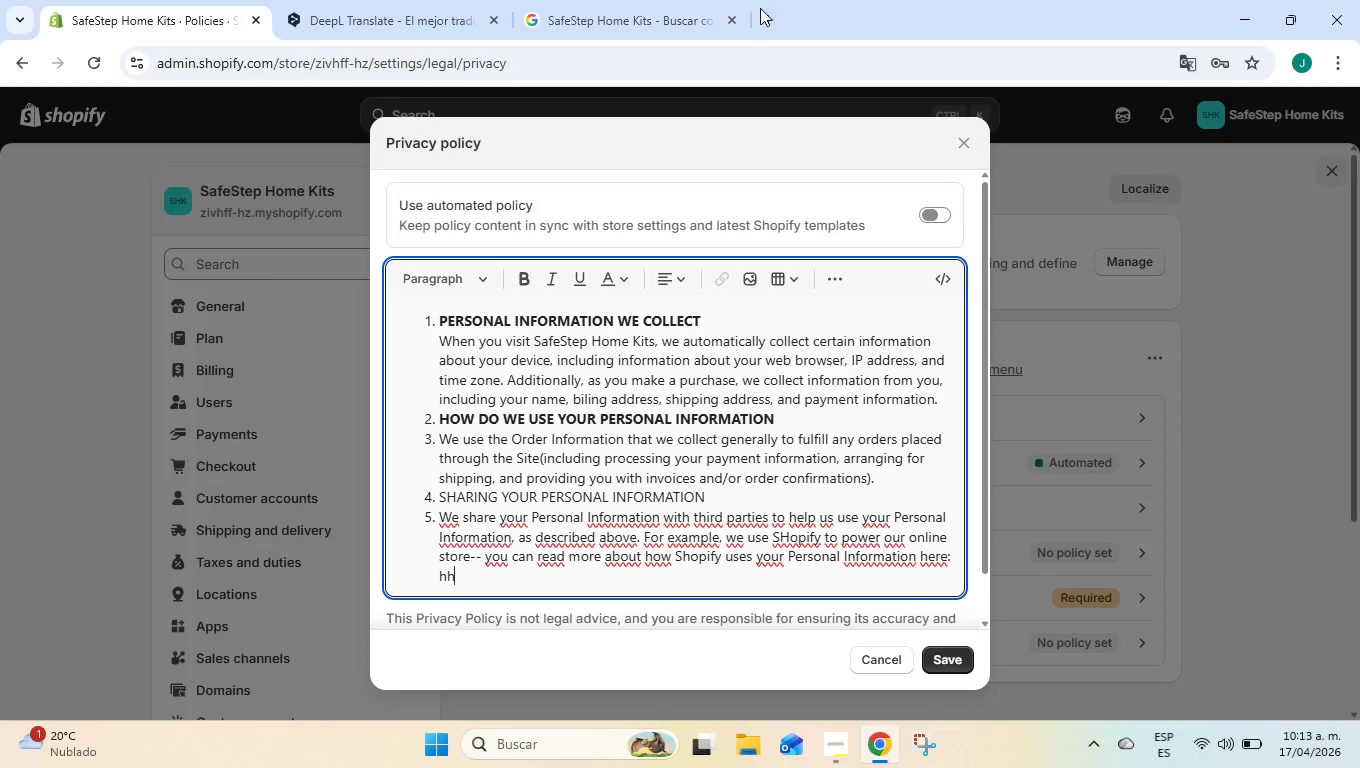 
left_click([761, 7])
 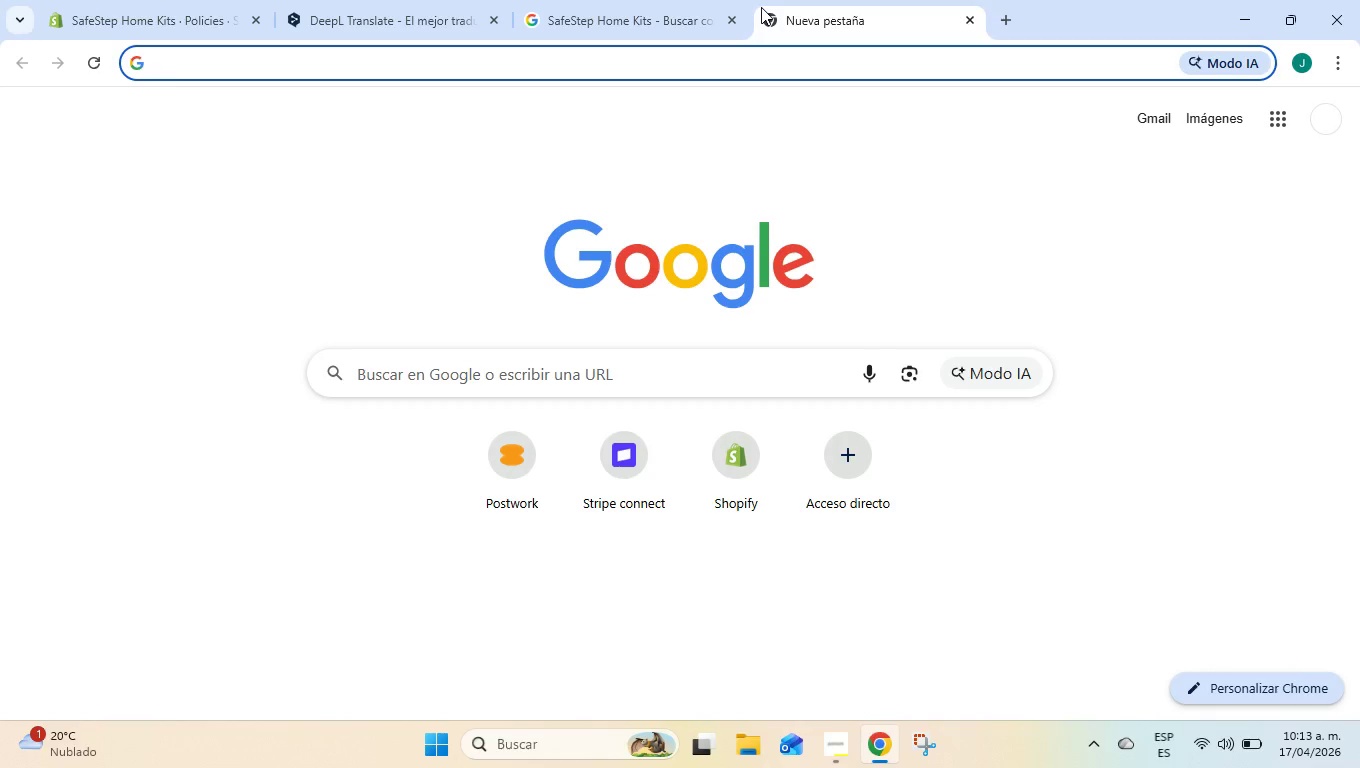 
type(httt)
key(Backspace)
type(p)
 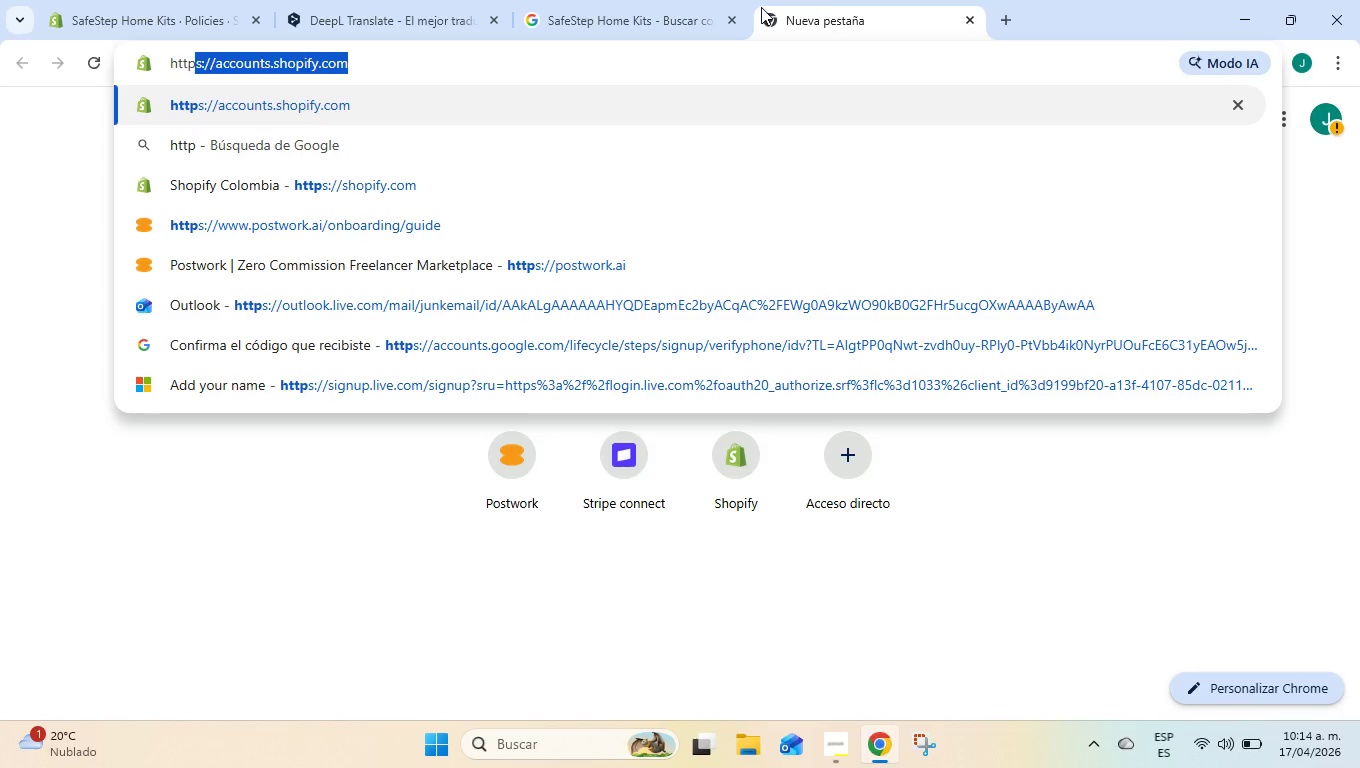 
wait(5.23)
 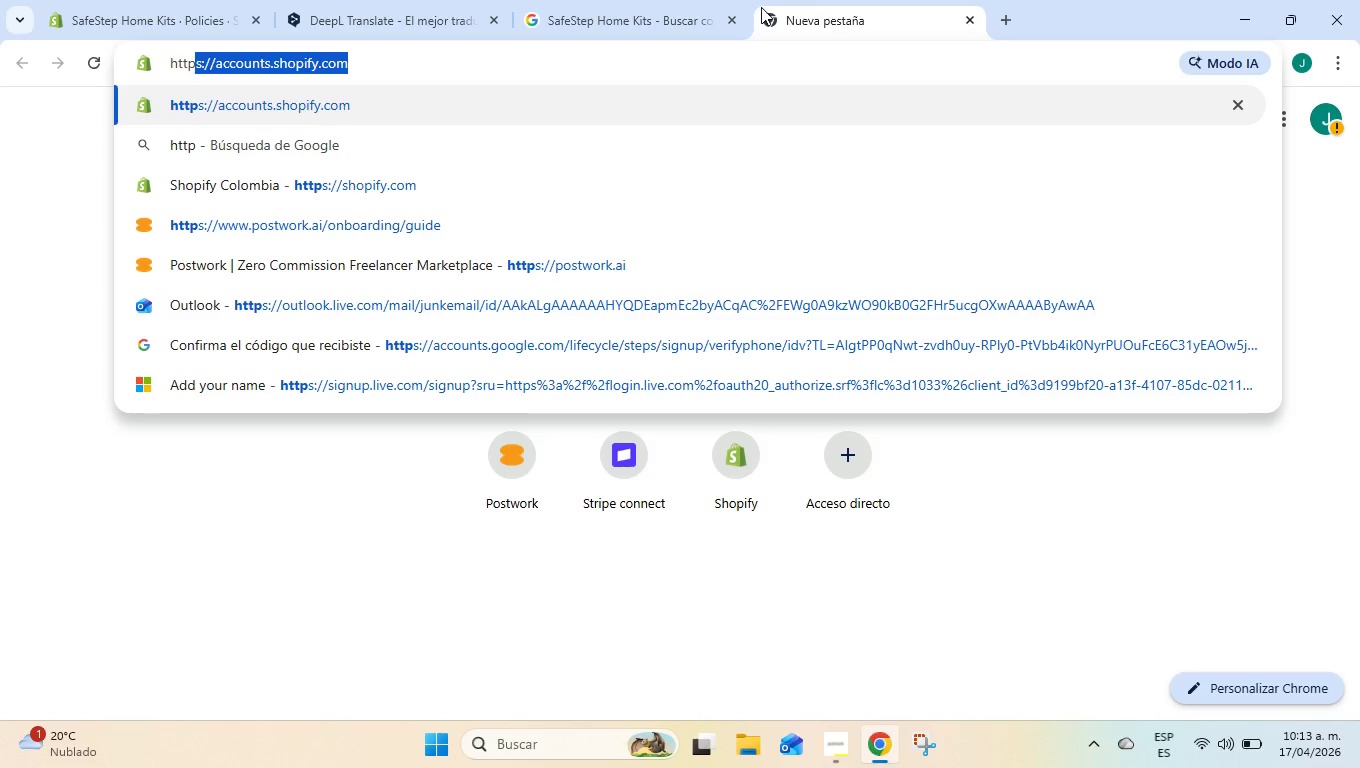 
key(ArrowRight)
 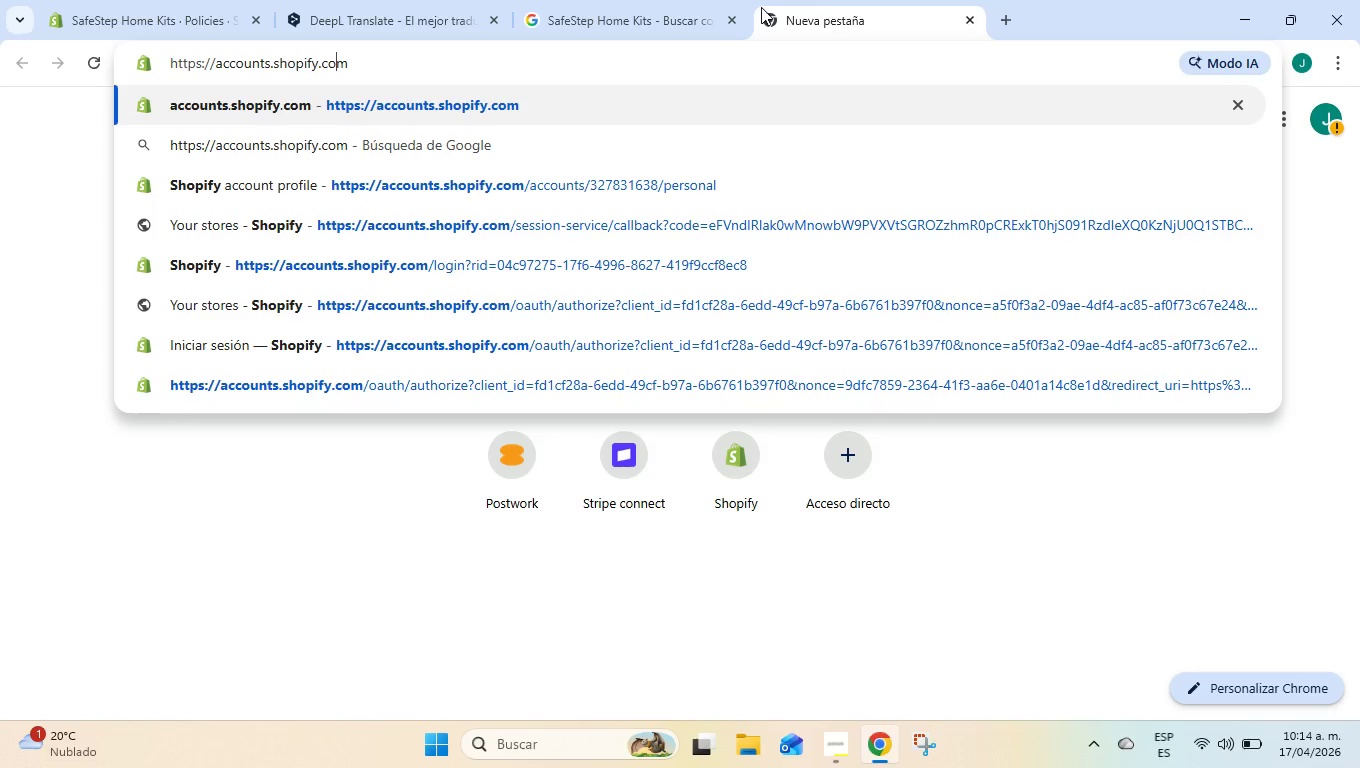 
hold_key(key=ArrowLeft, duration=0.75)
 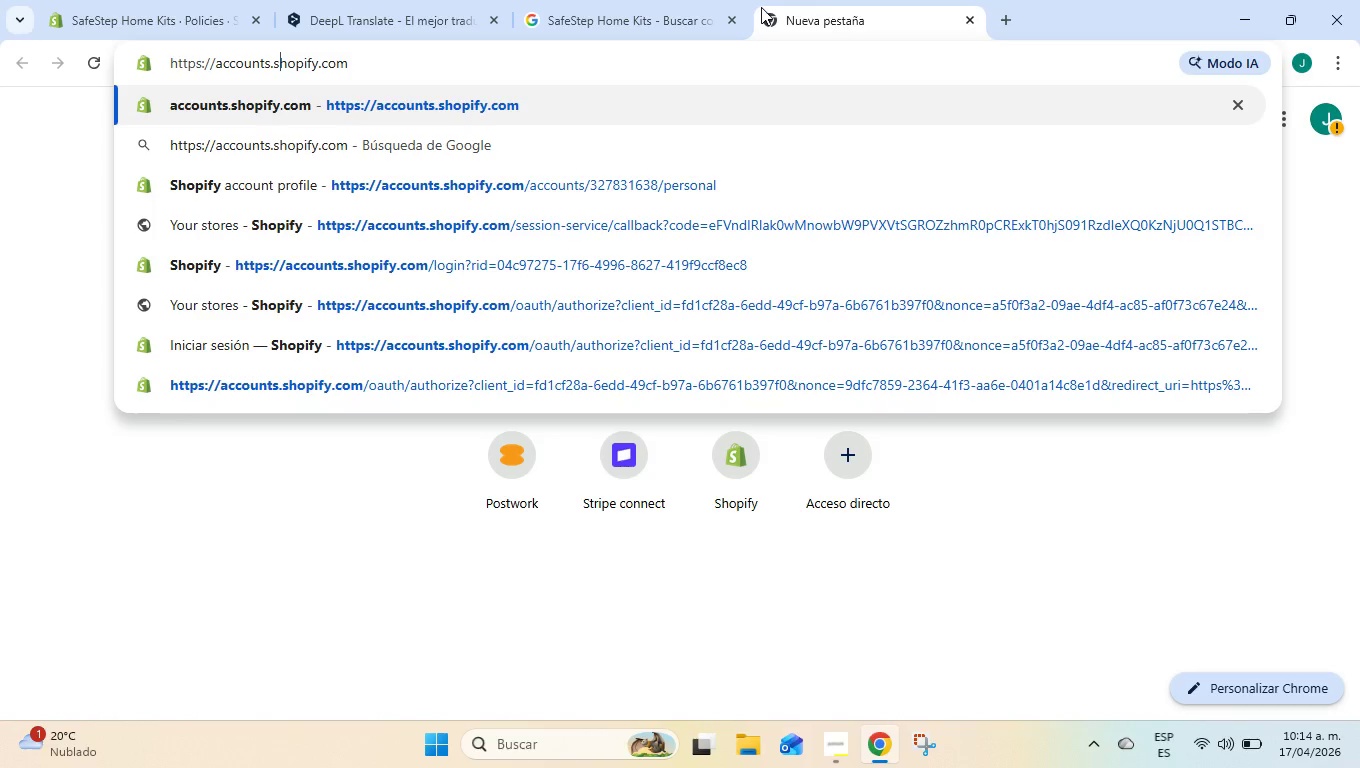 
key(ArrowLeft)
 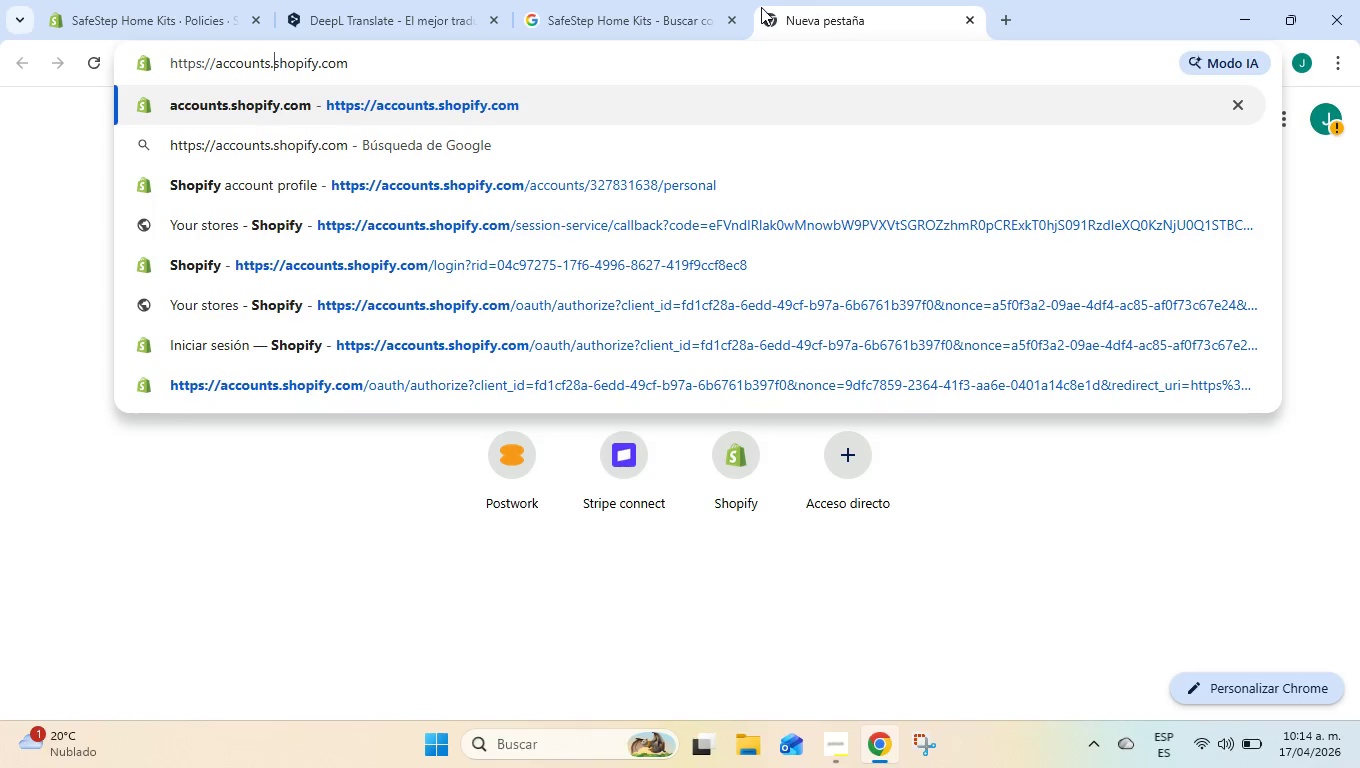 
key(ArrowLeft)
 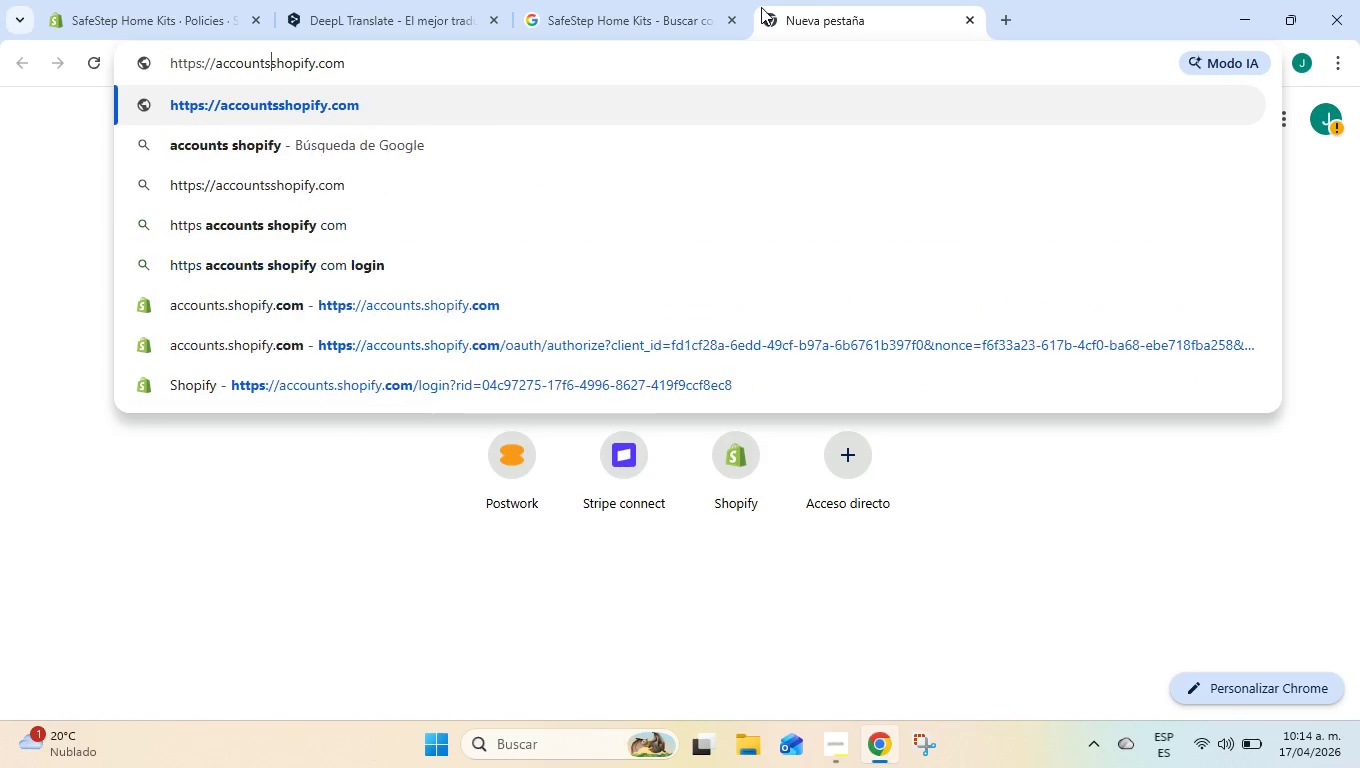 
key(Backspace)
 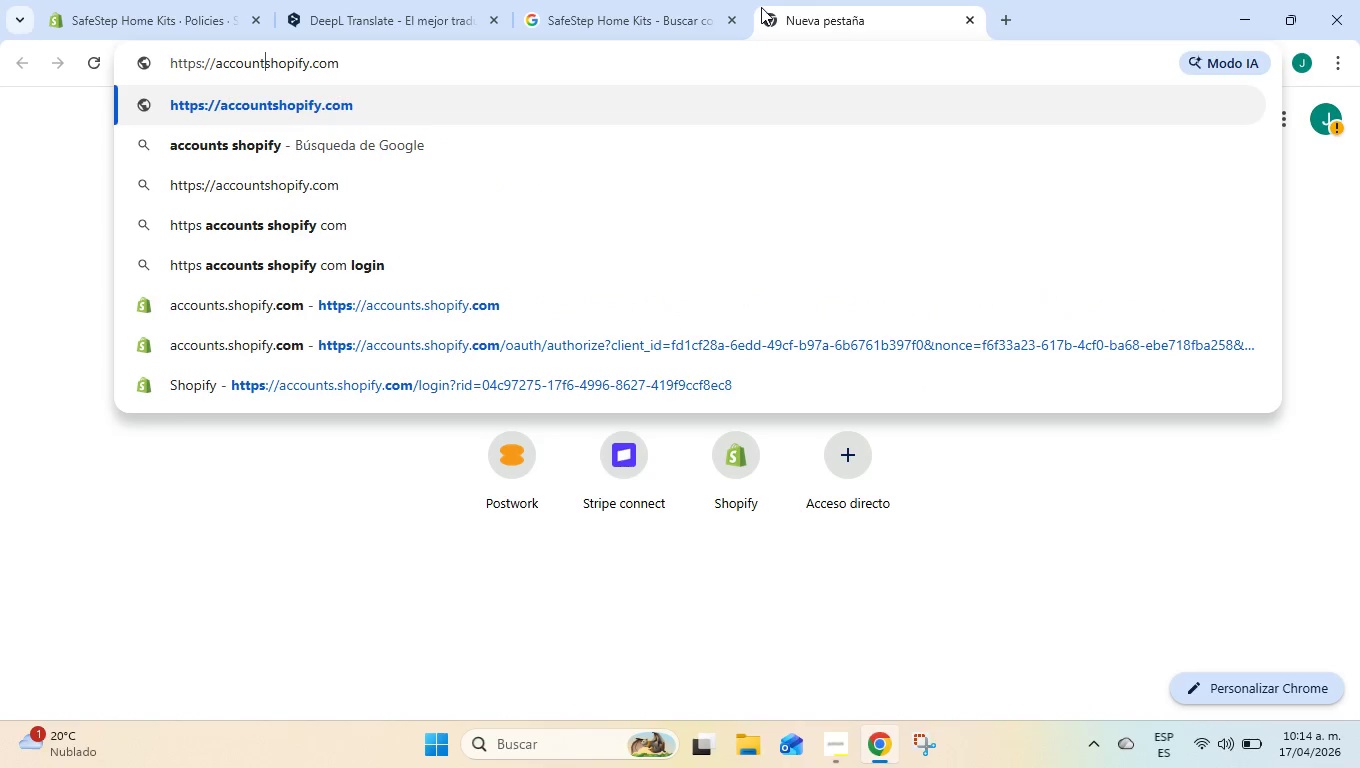 
key(Backspace)
 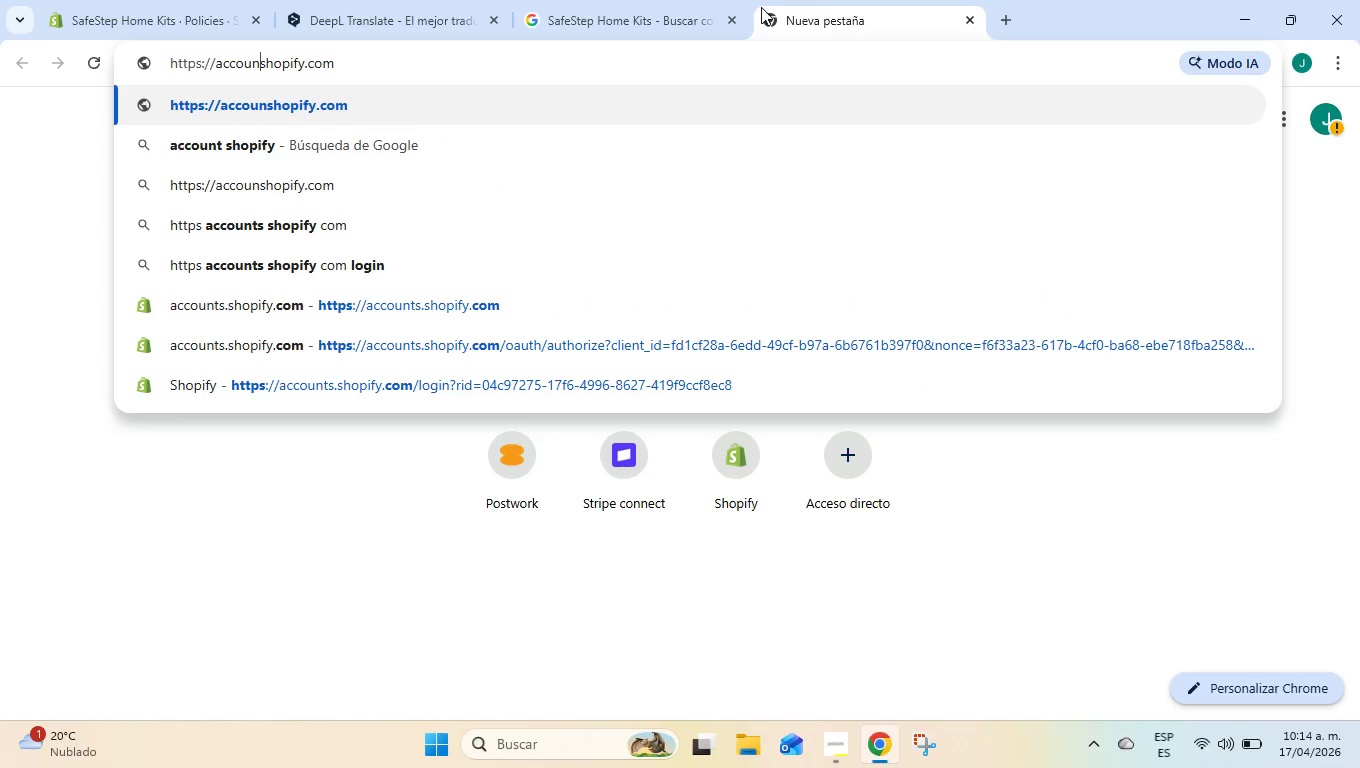 
key(Backspace)
 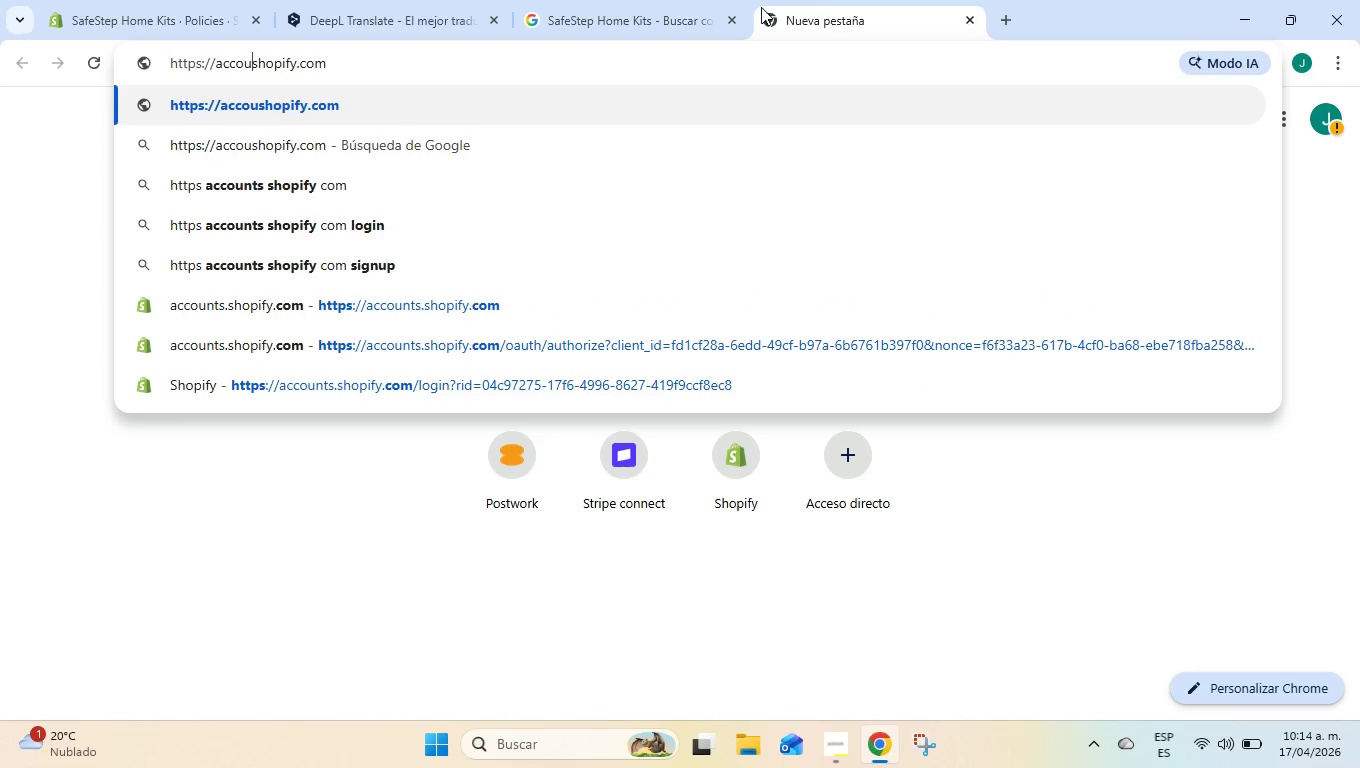 
key(Backspace)
 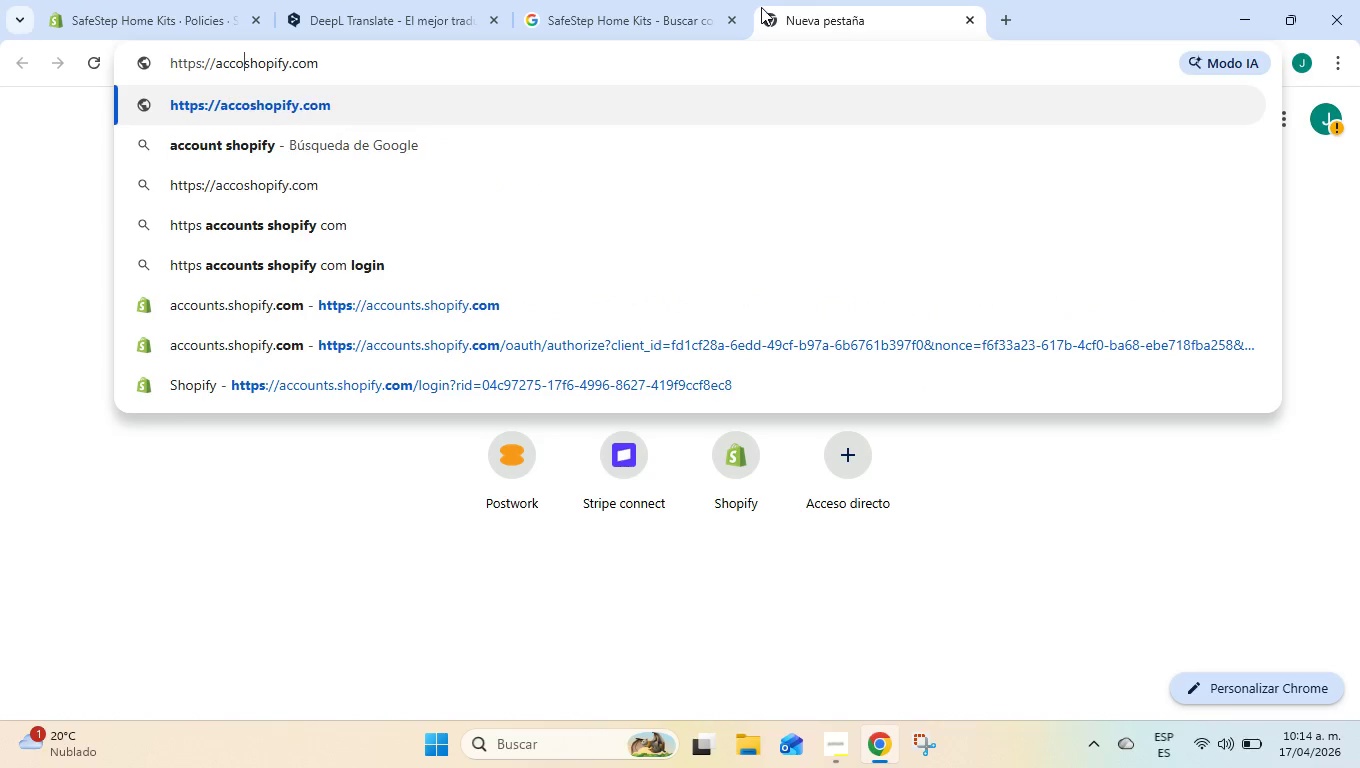 
key(Backspace)
 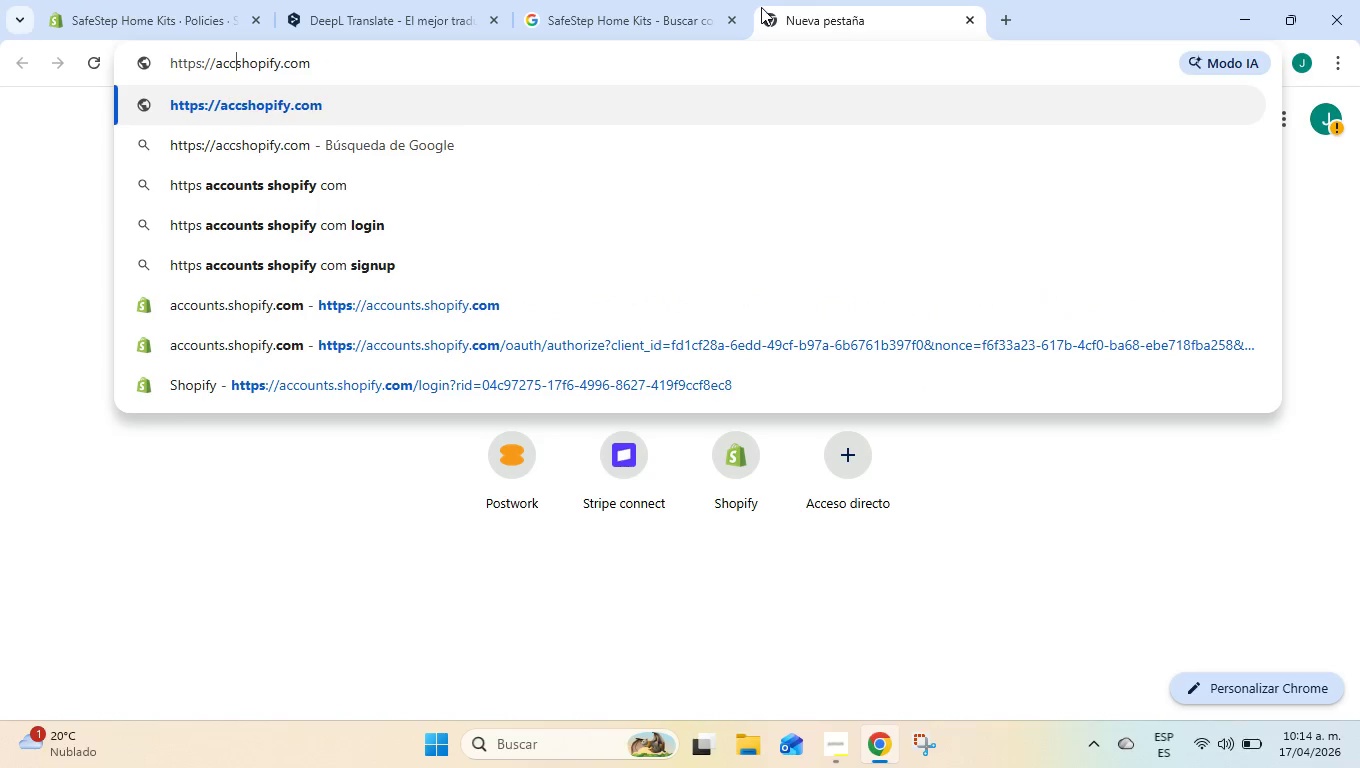 
key(Backspace)
 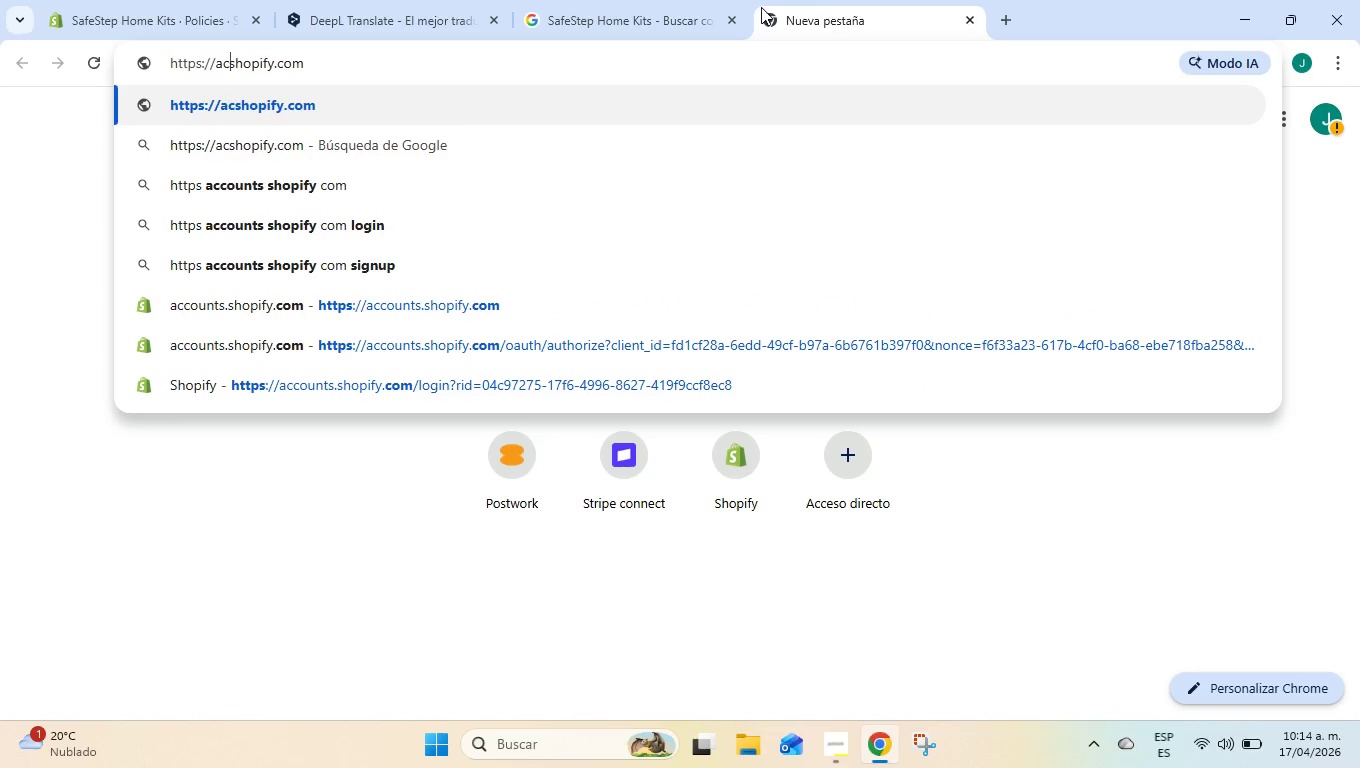 
key(Backspace)
 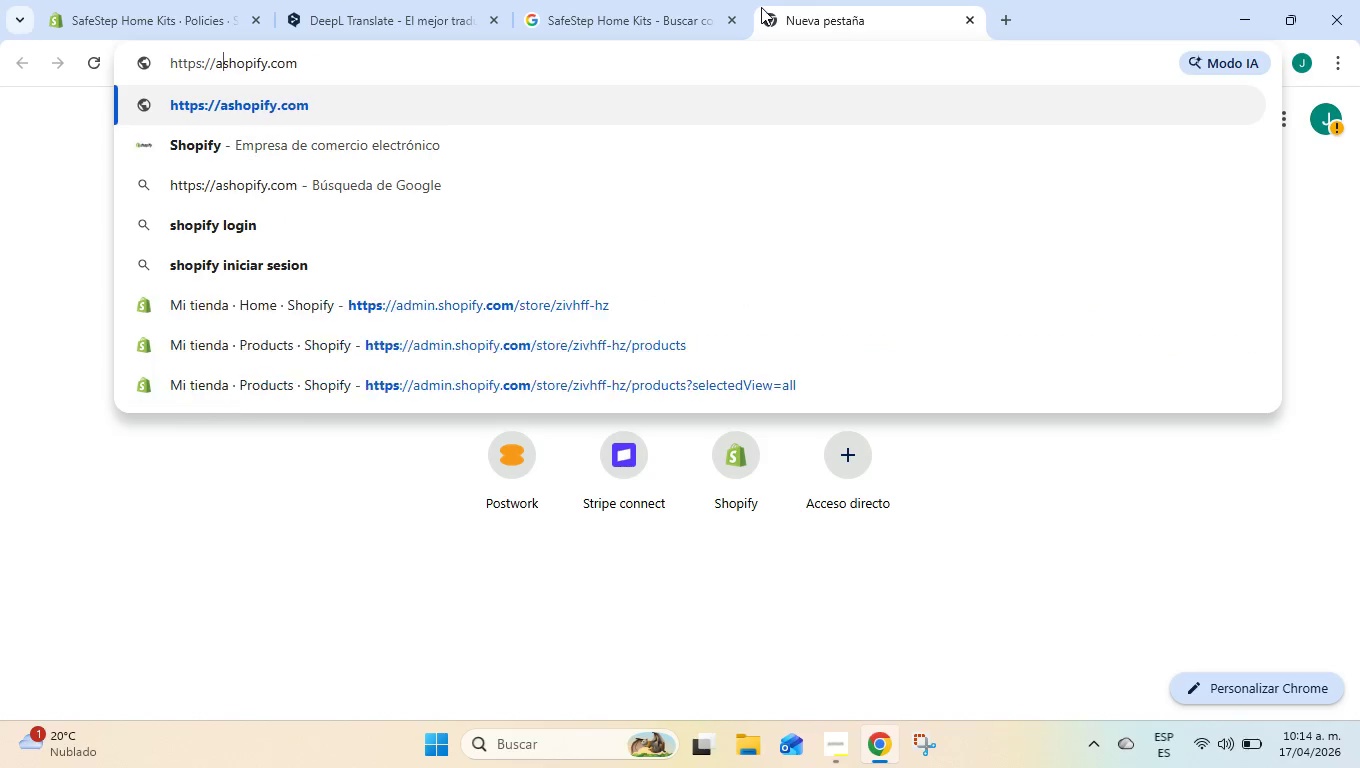 
key(Backspace)
 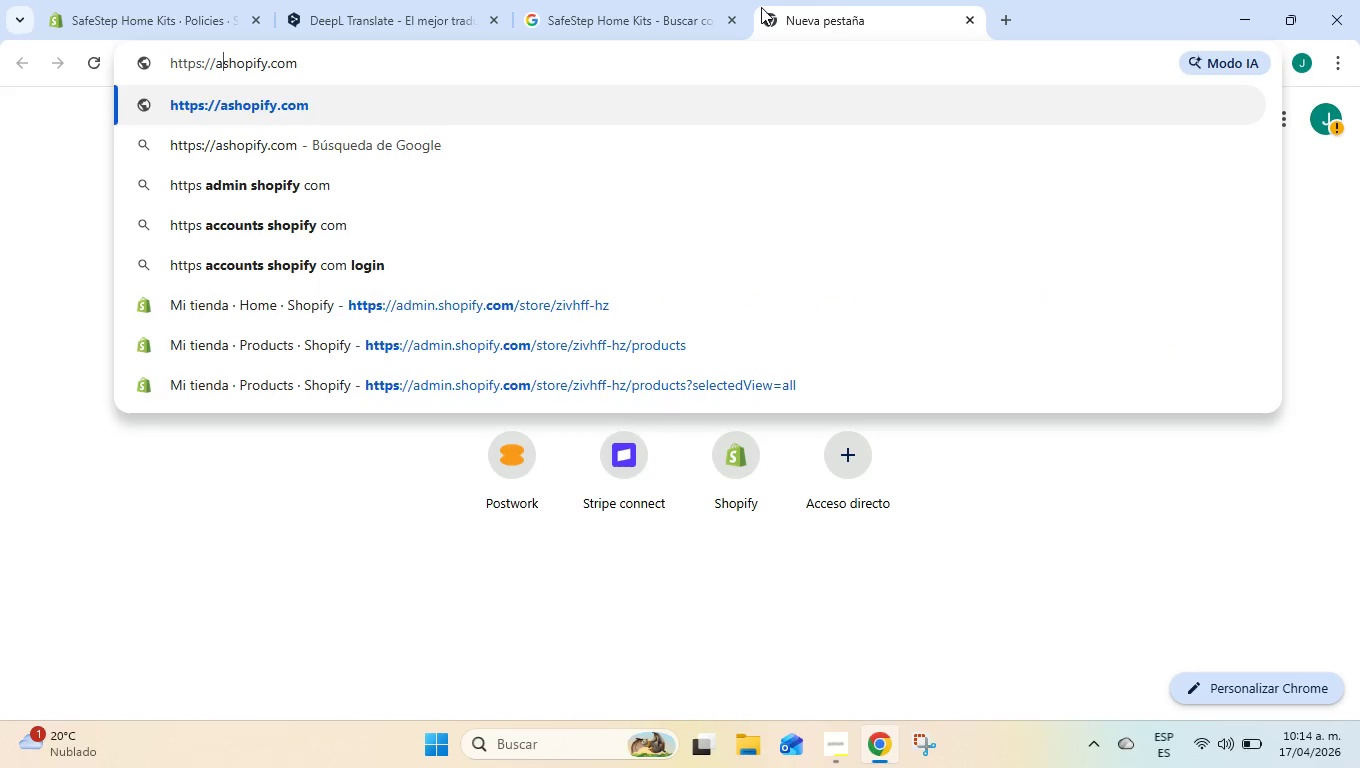 
key(Backspace)
 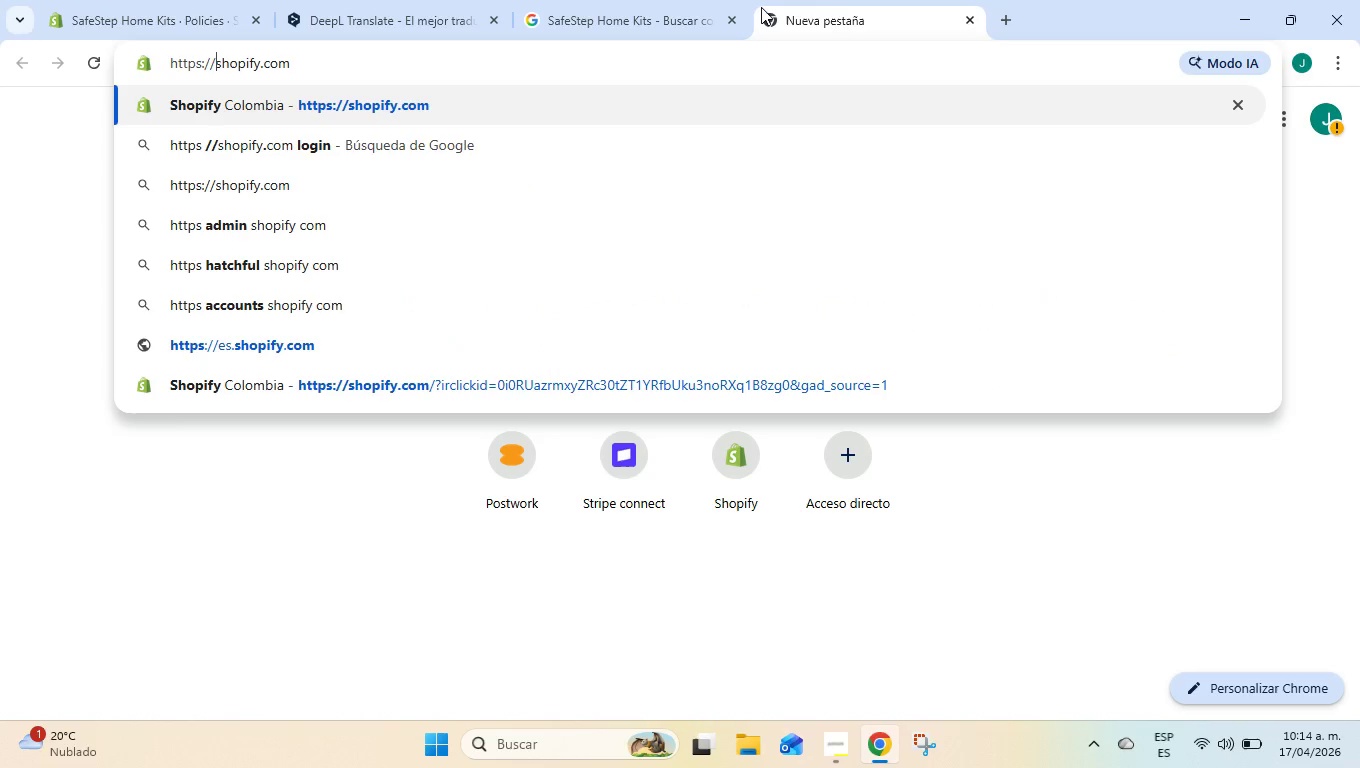 
hold_key(key=ArrowRight, duration=1.5)
 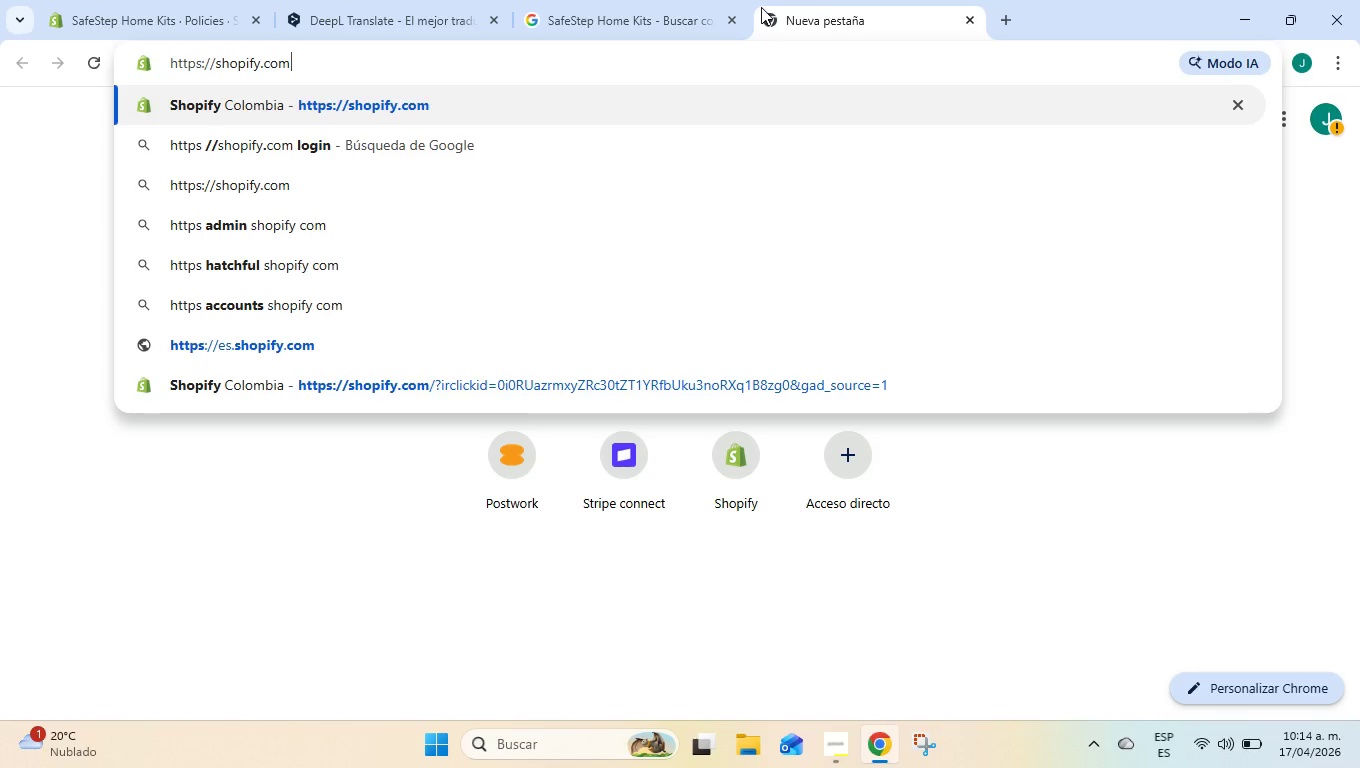 
type(&legal&privacy)
 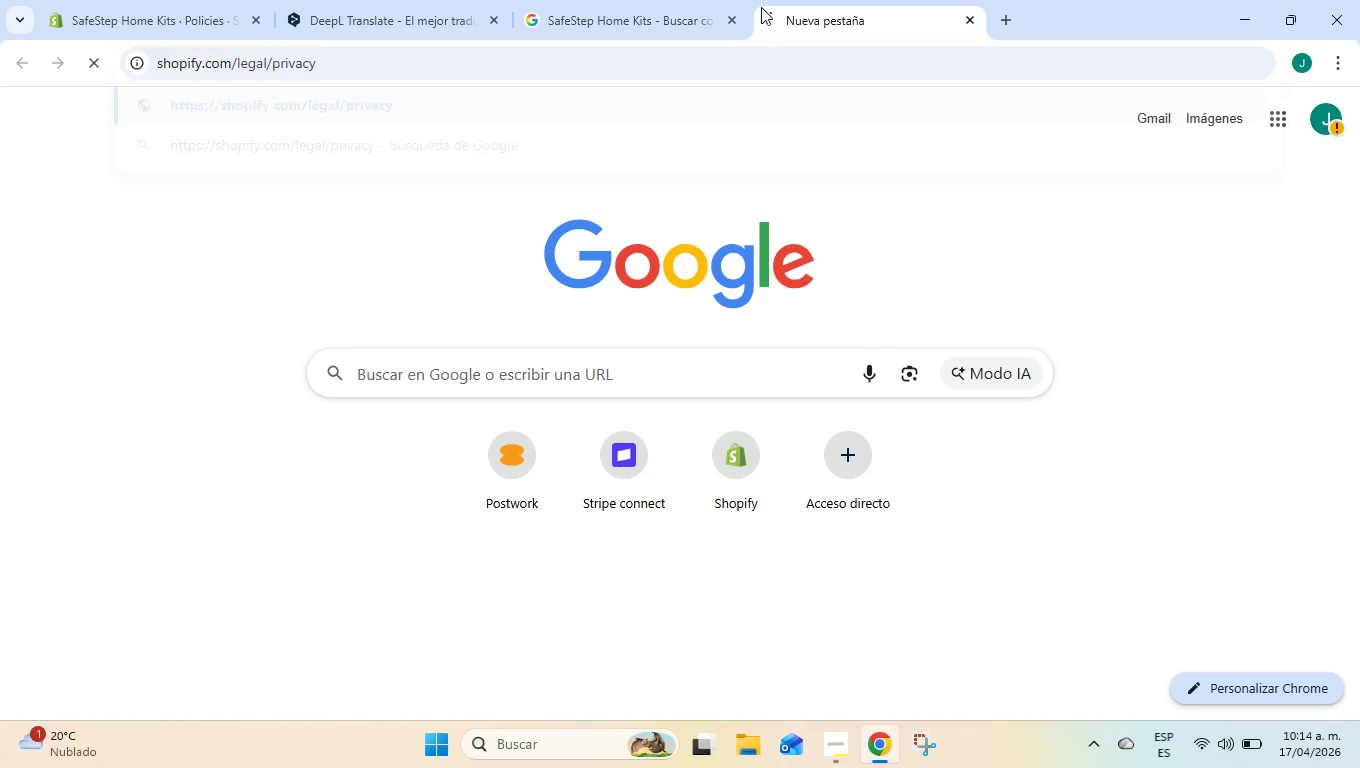 
 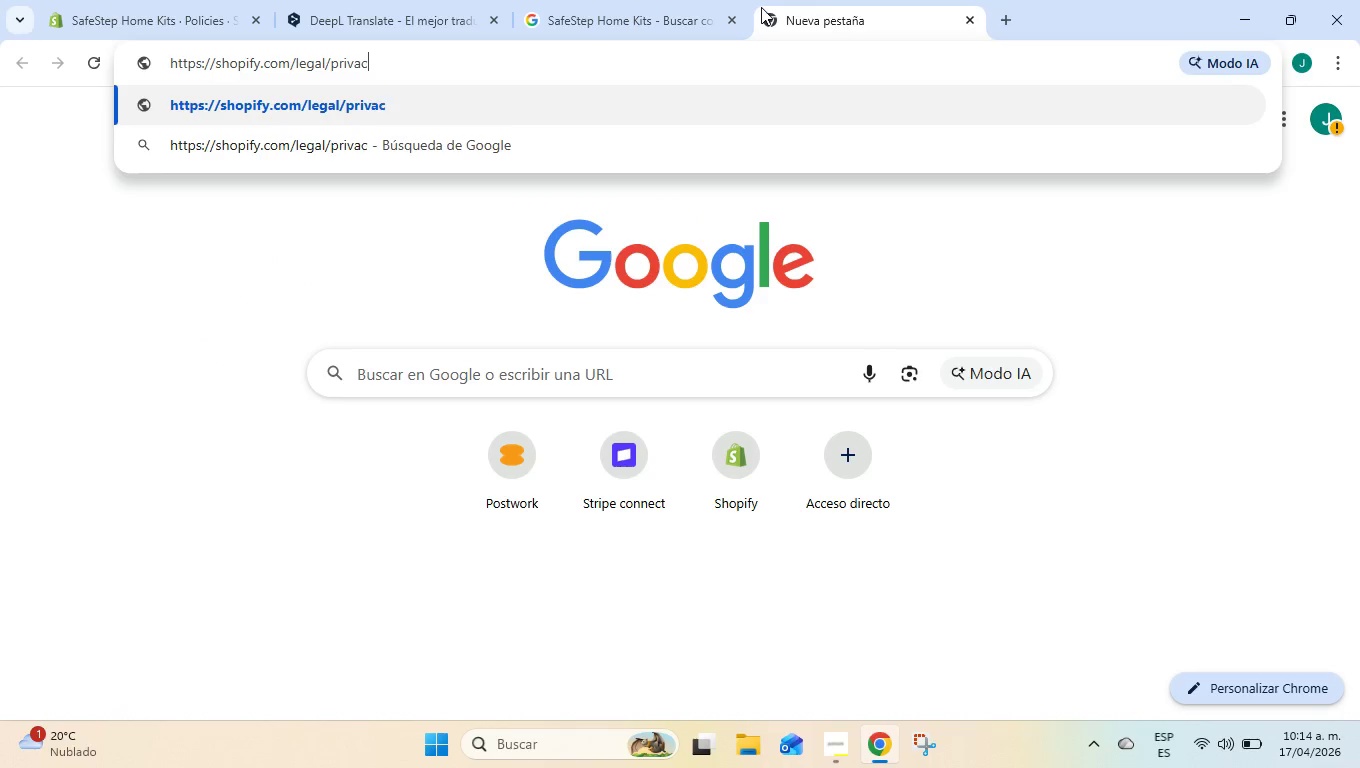 
key(Enter)
 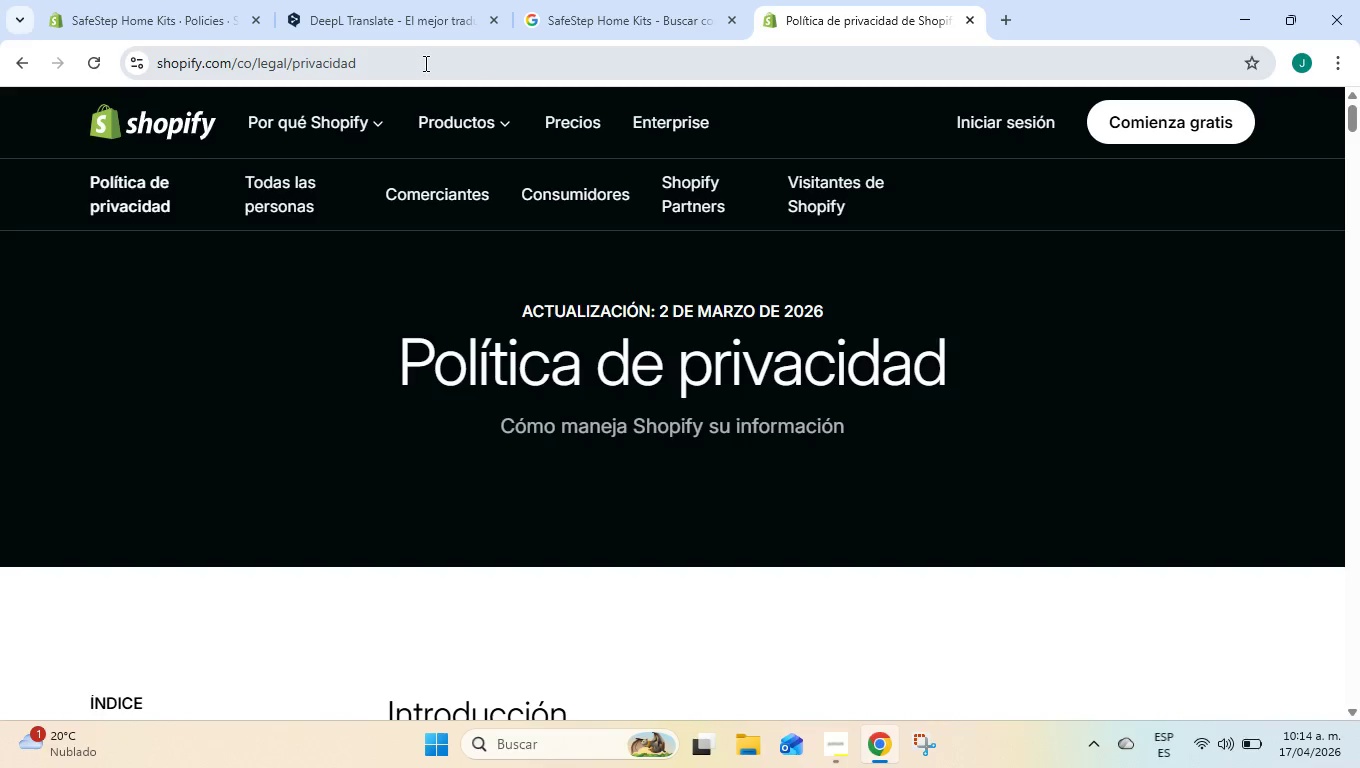 
left_click_drag(start_coordinate=[419, 64], to_coordinate=[136, 21])
 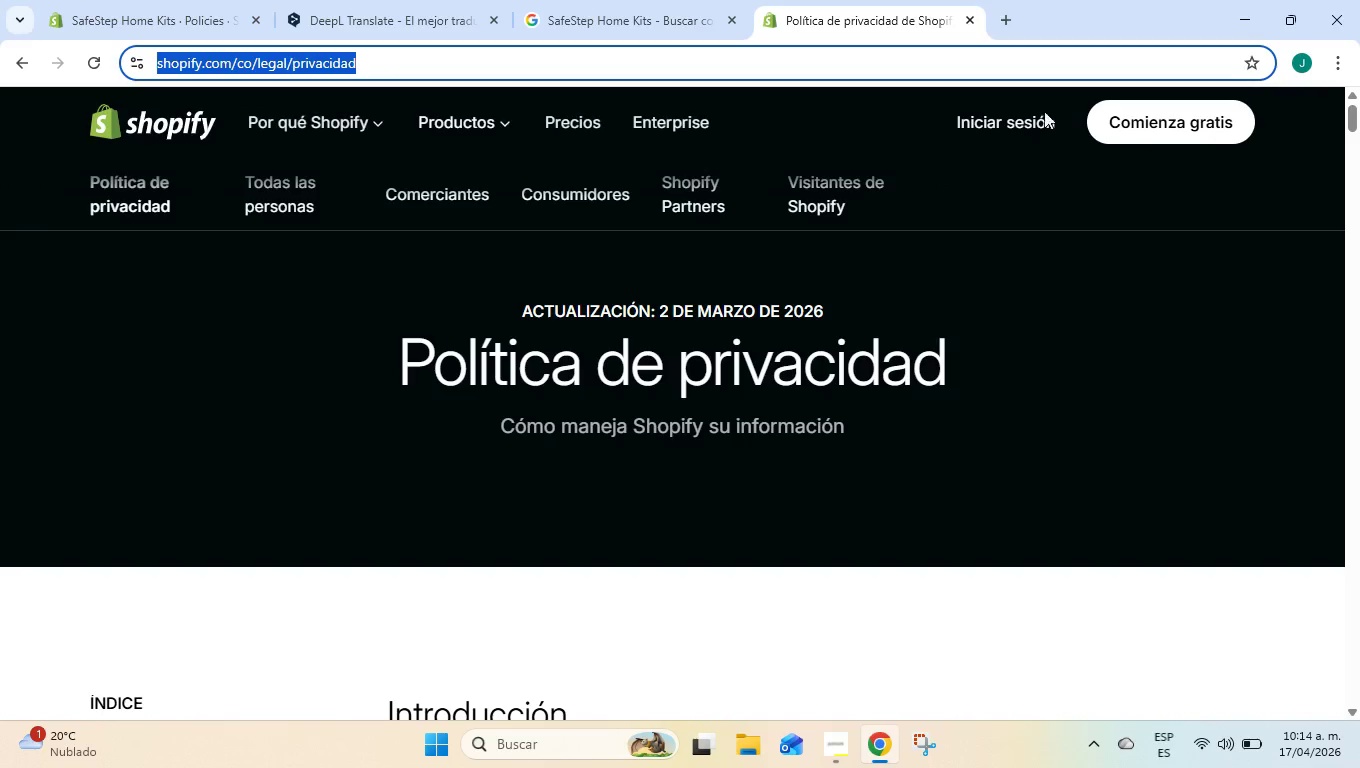 
key(Control+C)
 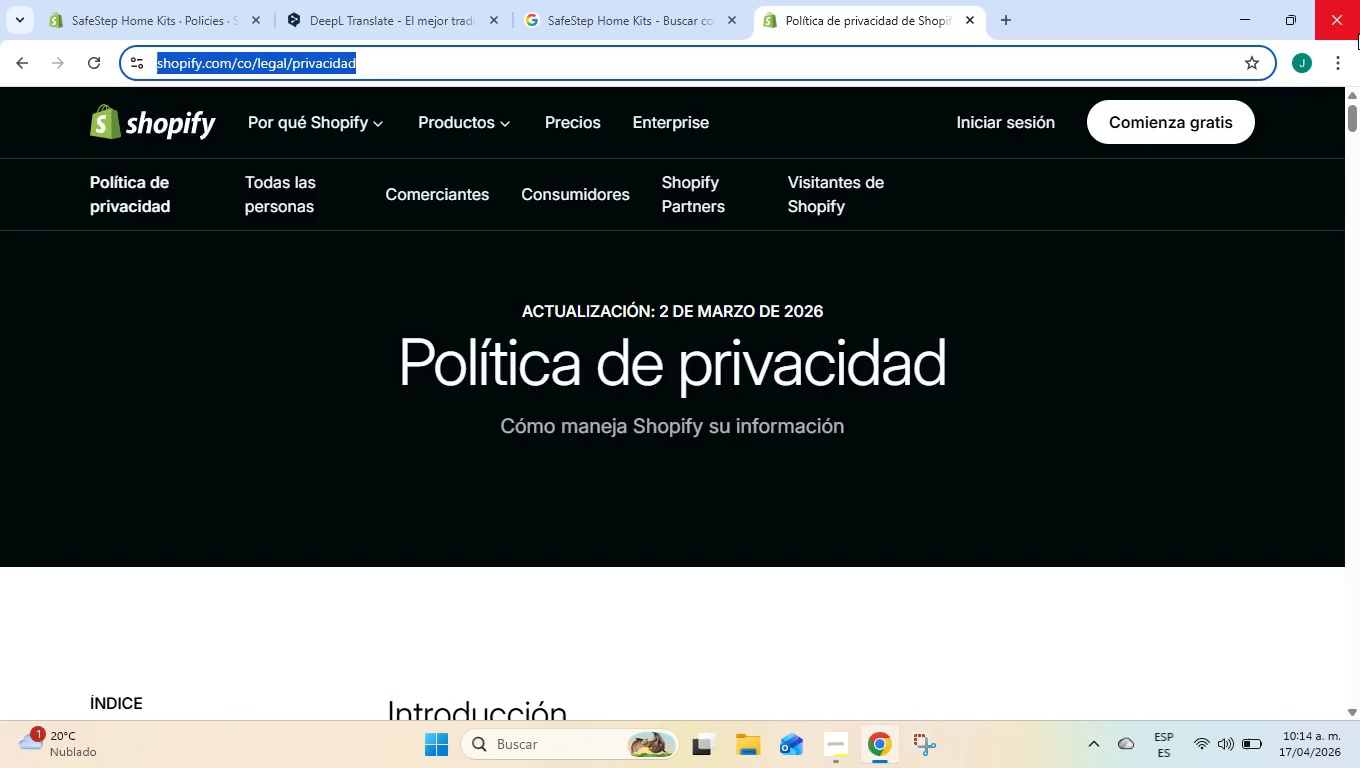 
left_click([1340, 64])
 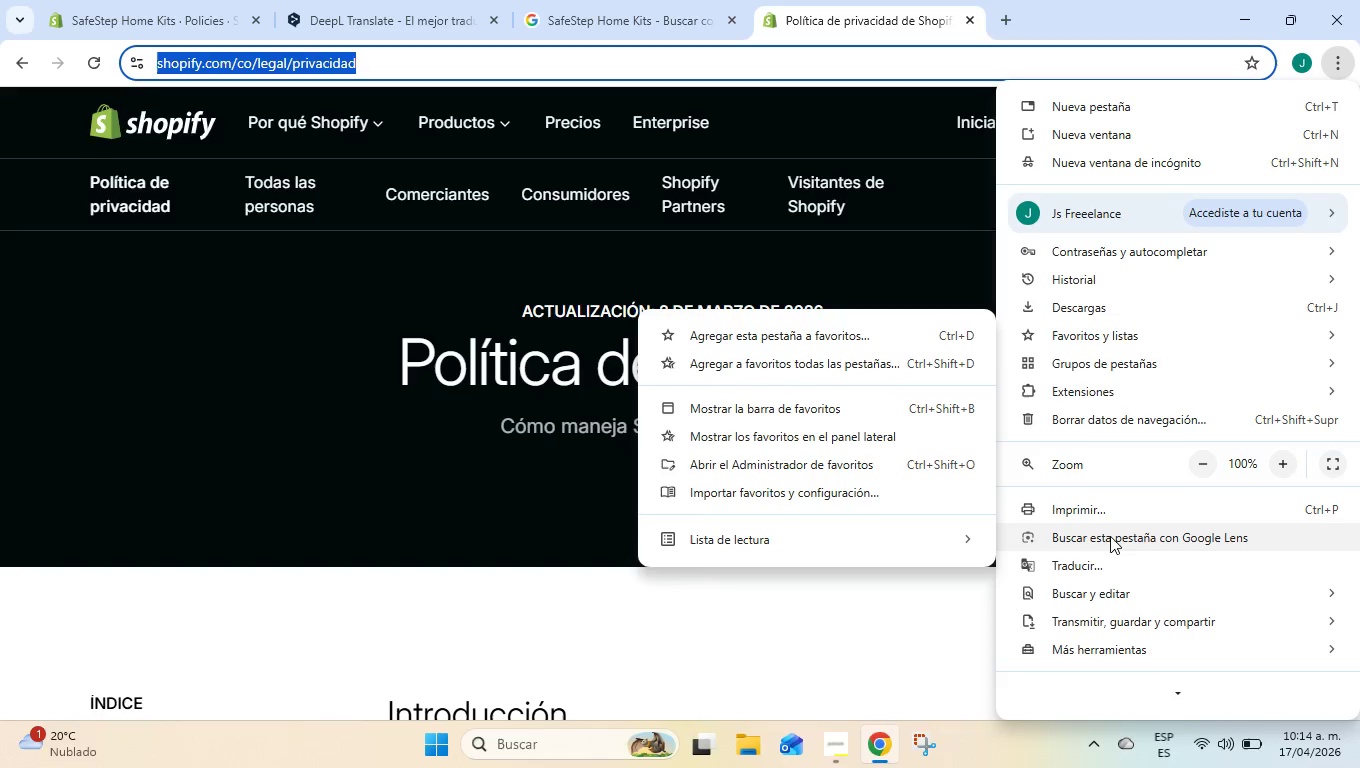 
left_click([1109, 562])
 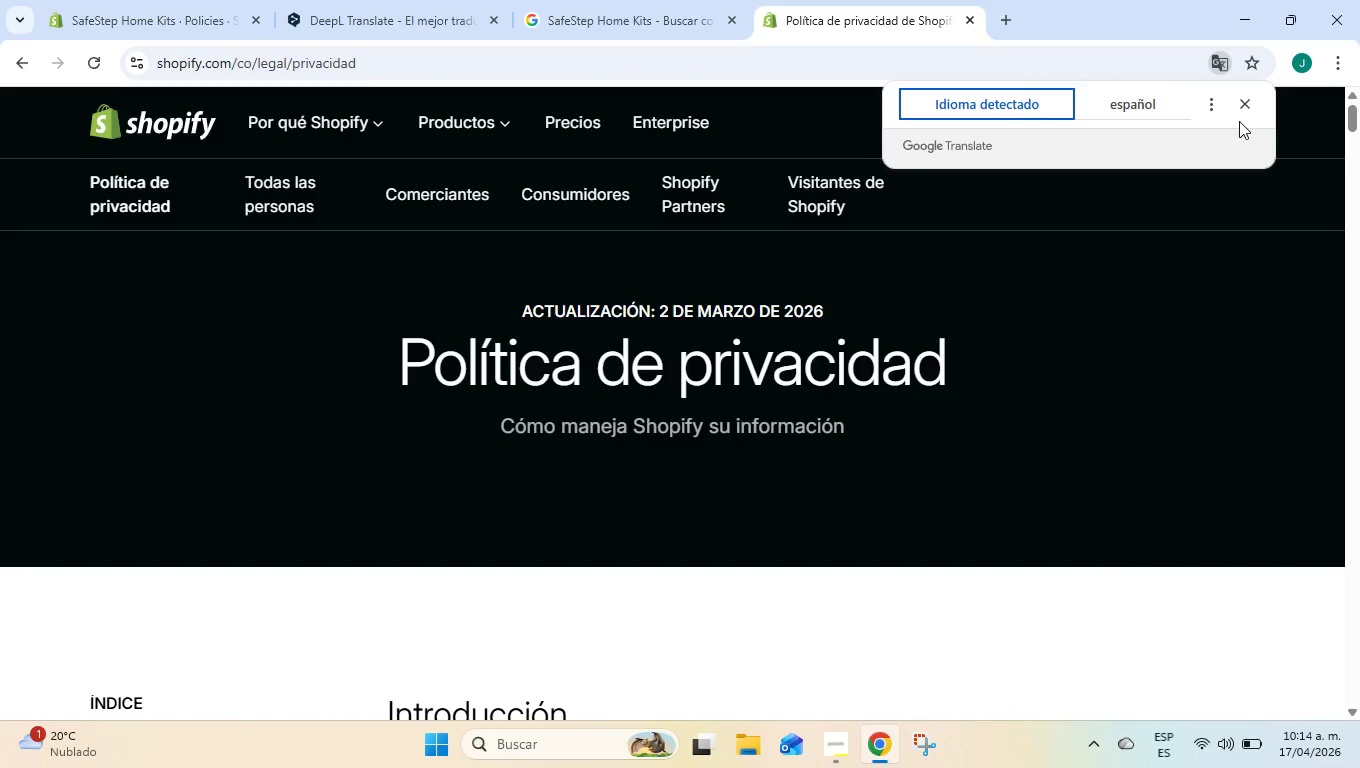 
left_click([1209, 105])
 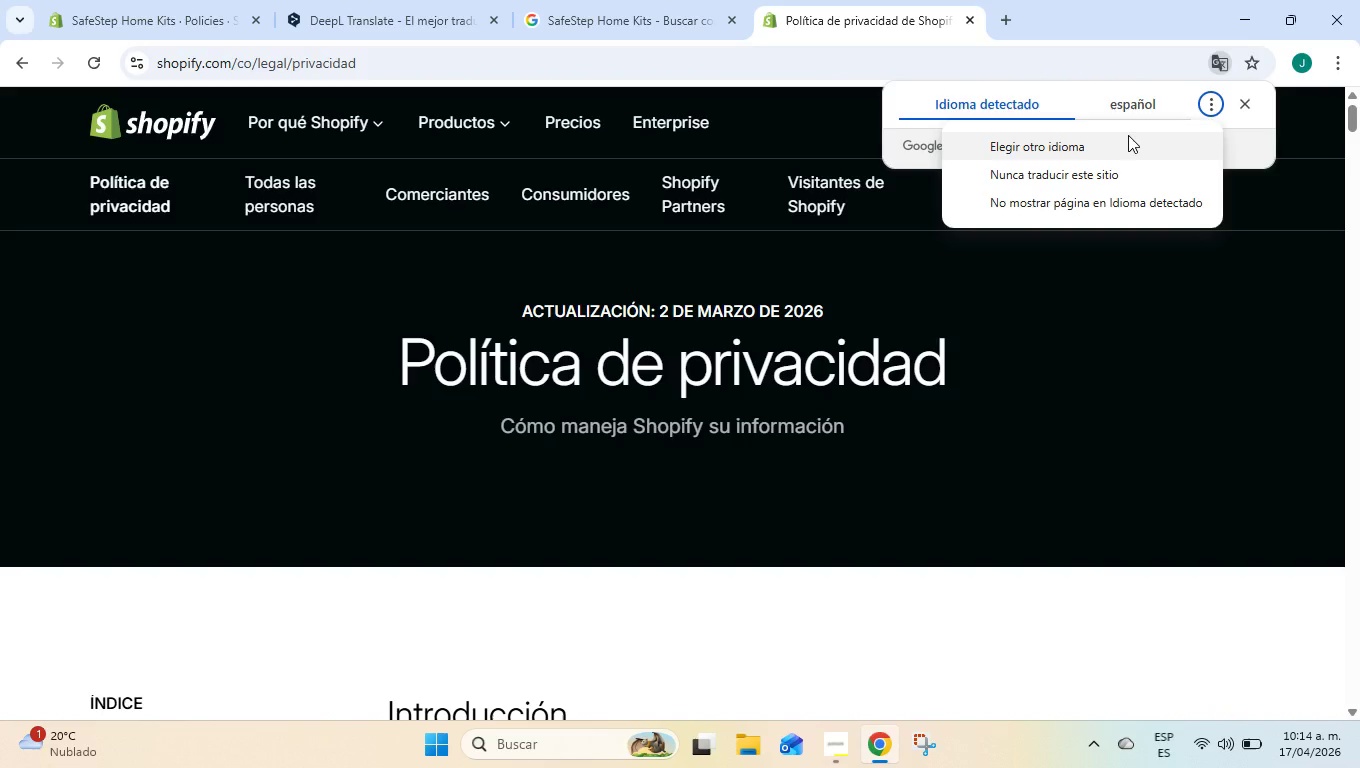 
left_click([1128, 135])
 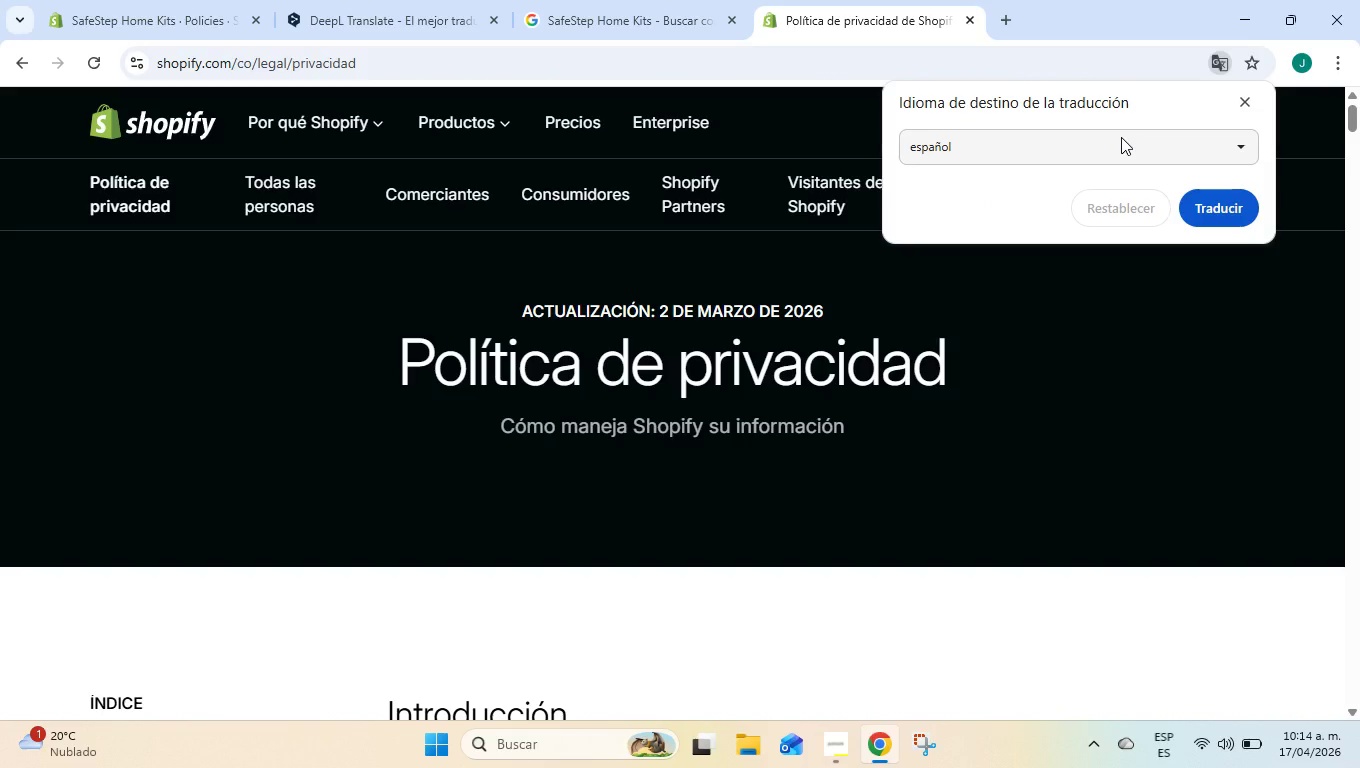 
left_click([1121, 137])
 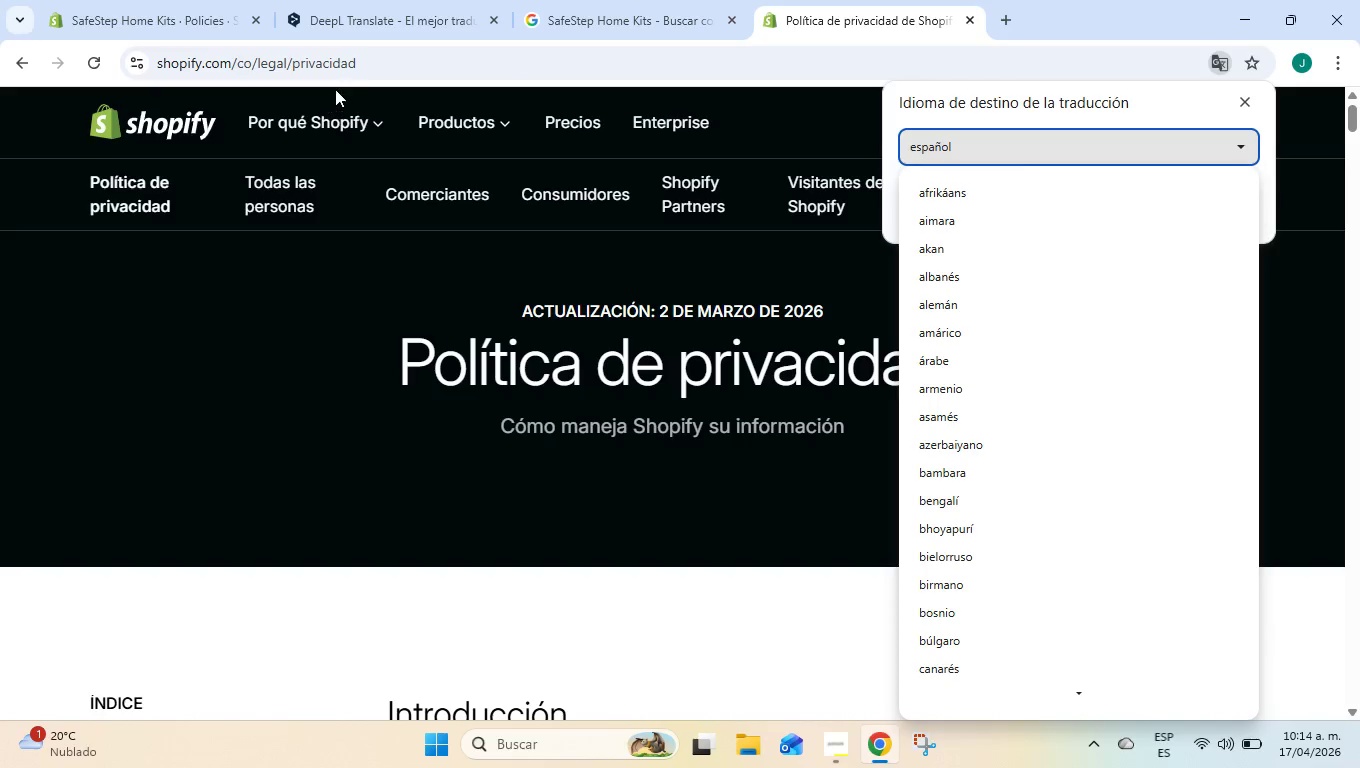 
left_click([369, 58])
 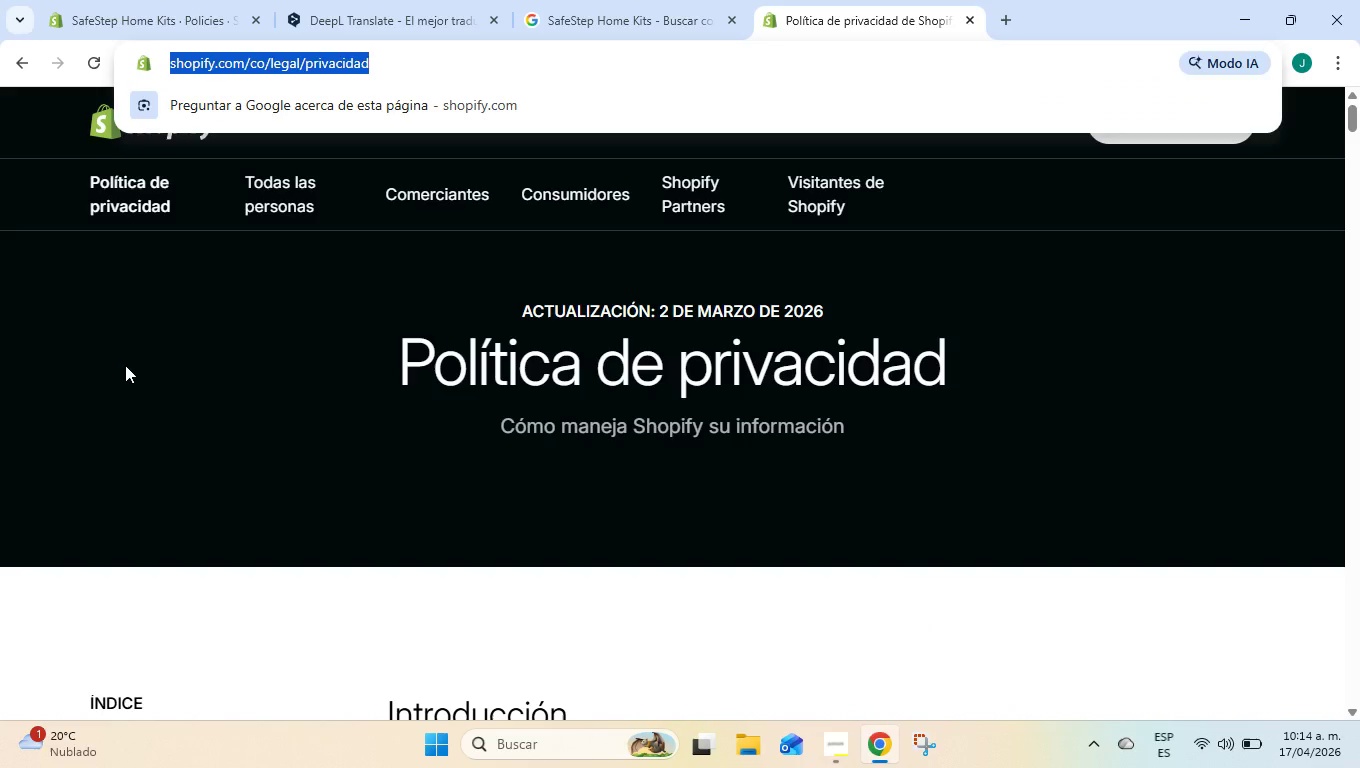 
left_click([125, 365])
 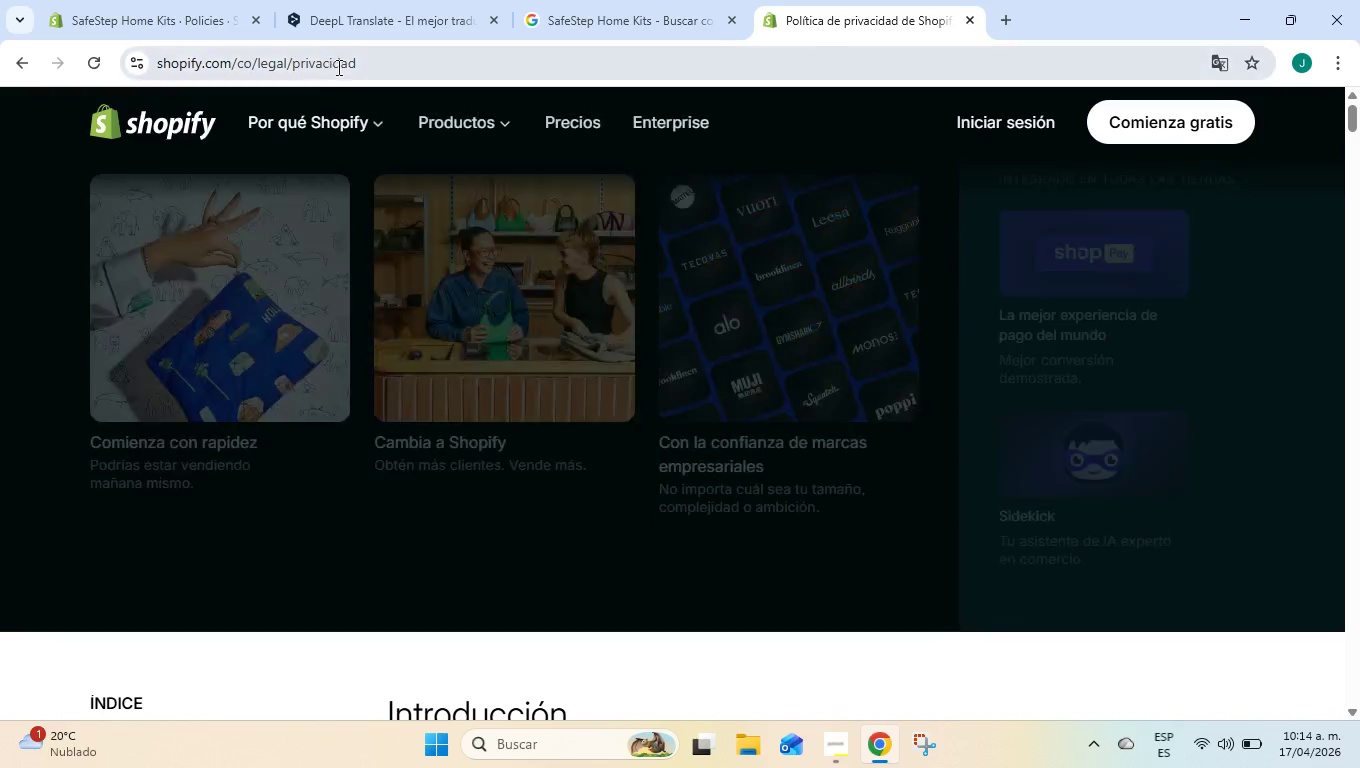 
left_click_drag(start_coordinate=[391, 51], to_coordinate=[120, 2])
 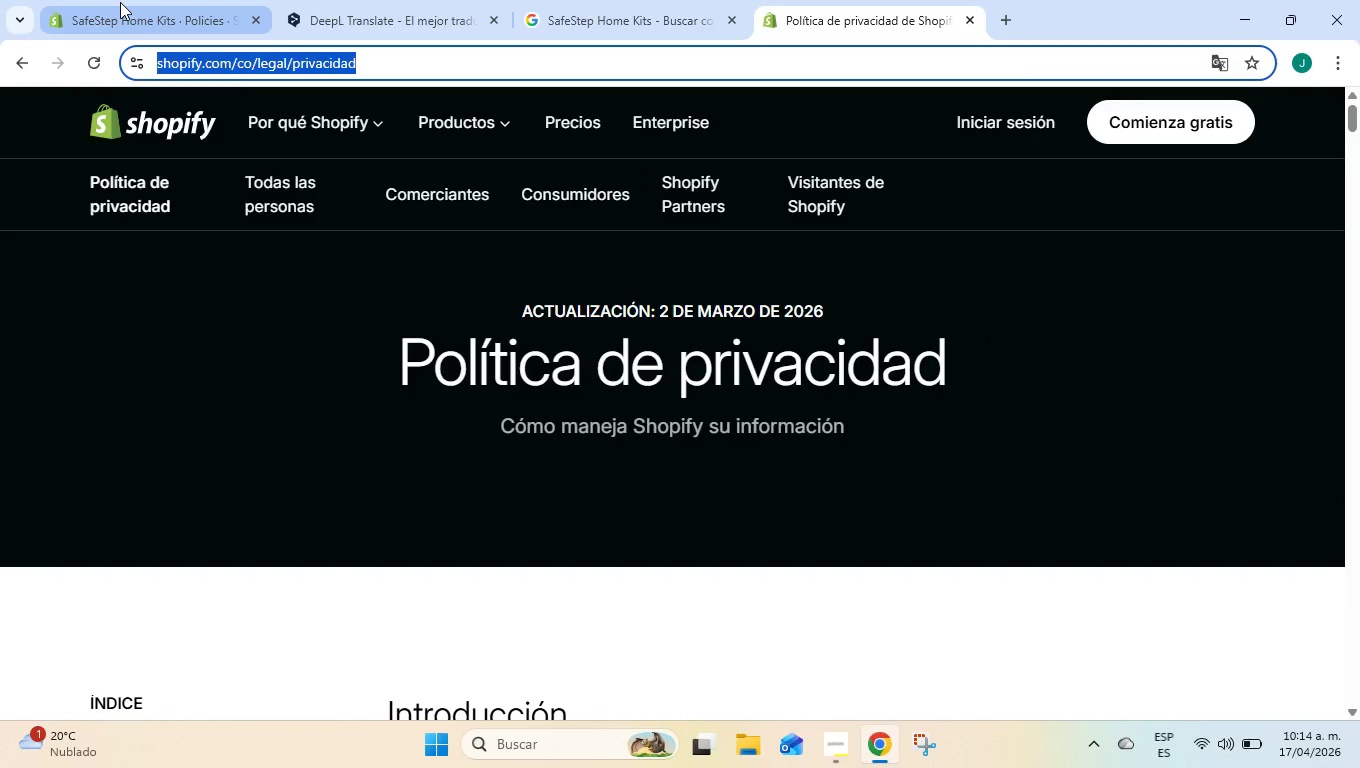 
key(Control+C)
 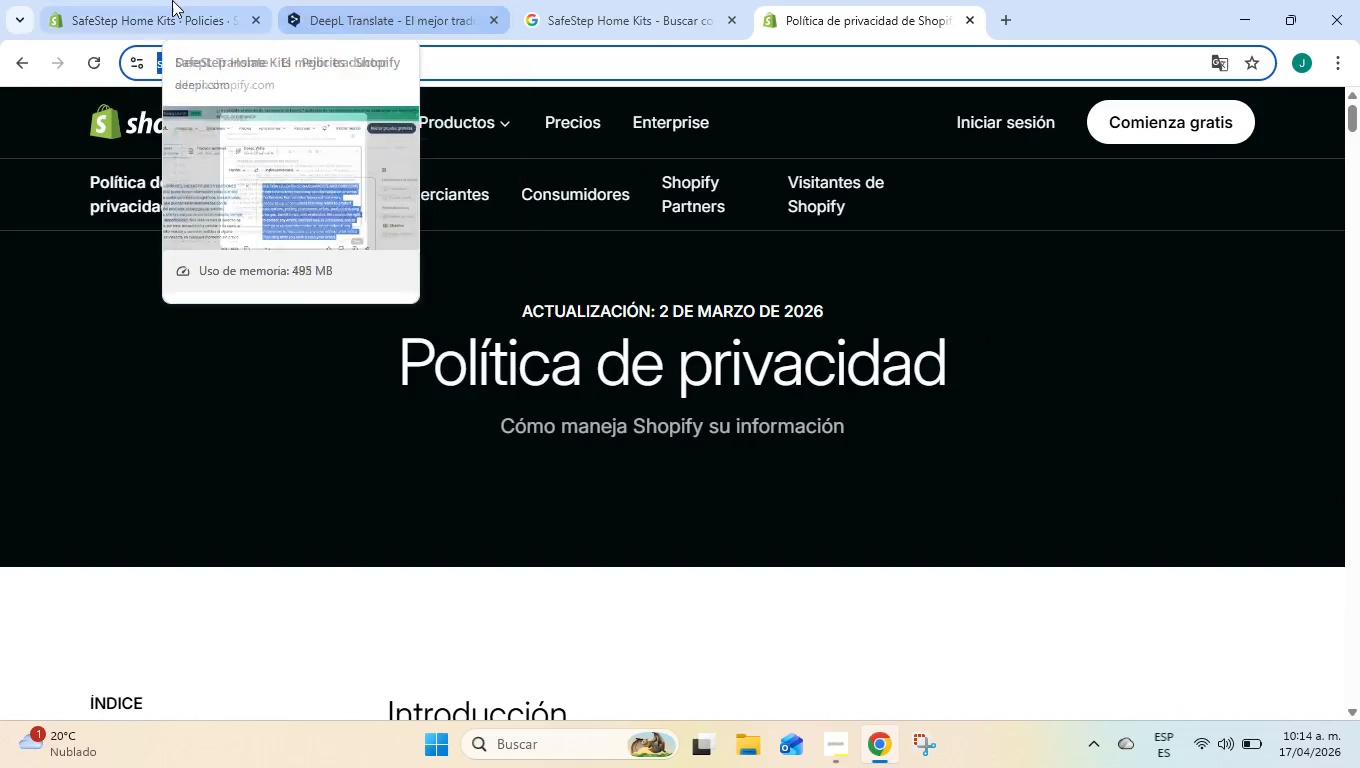 
left_click([172, 0])
 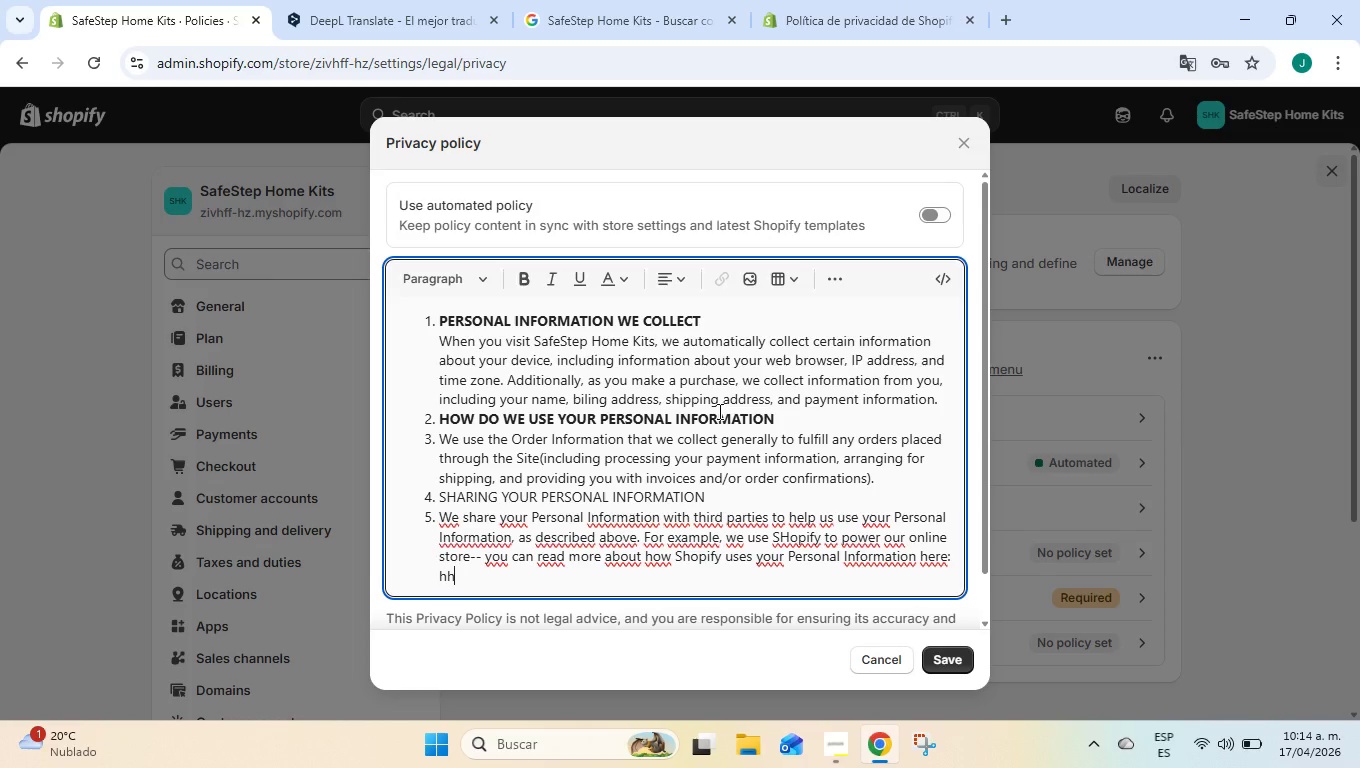 
key(Backspace)
 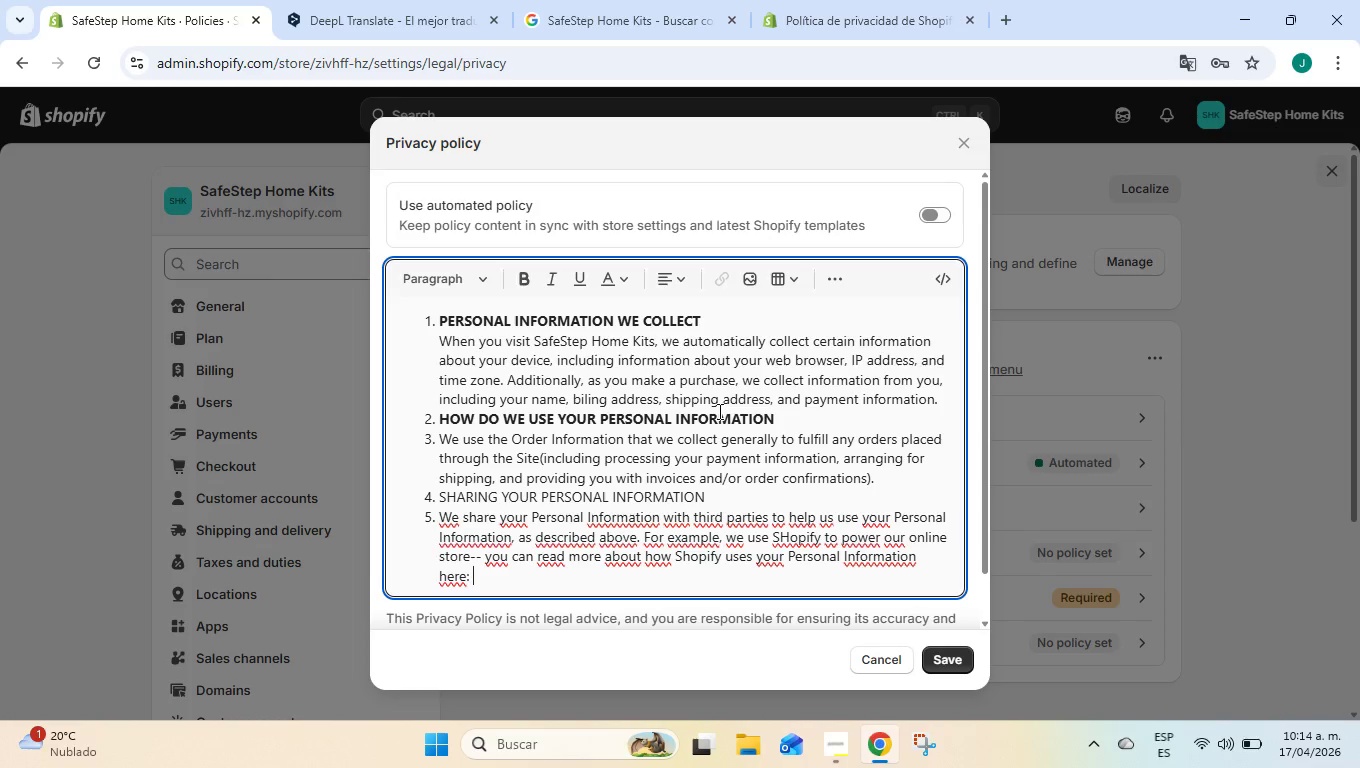 
key(Backspace)
 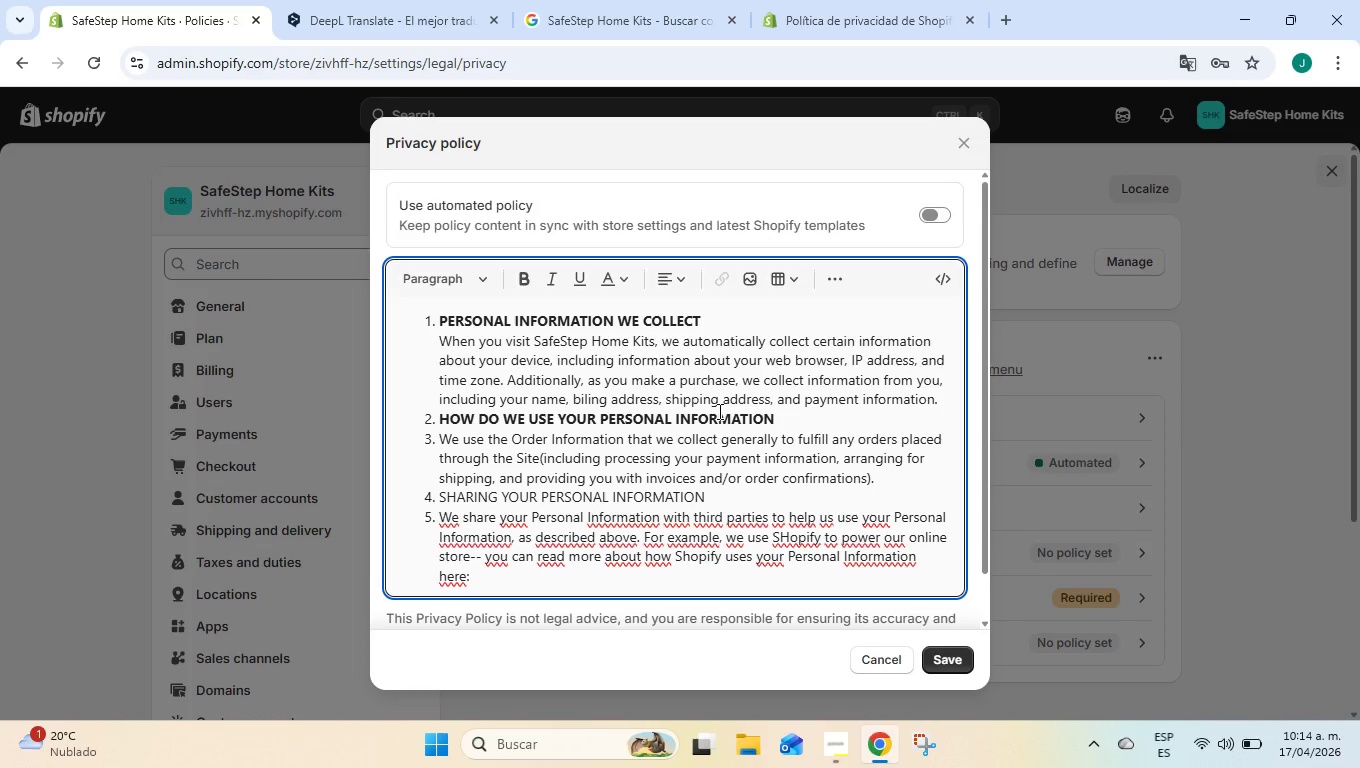 
key(Control+V)
 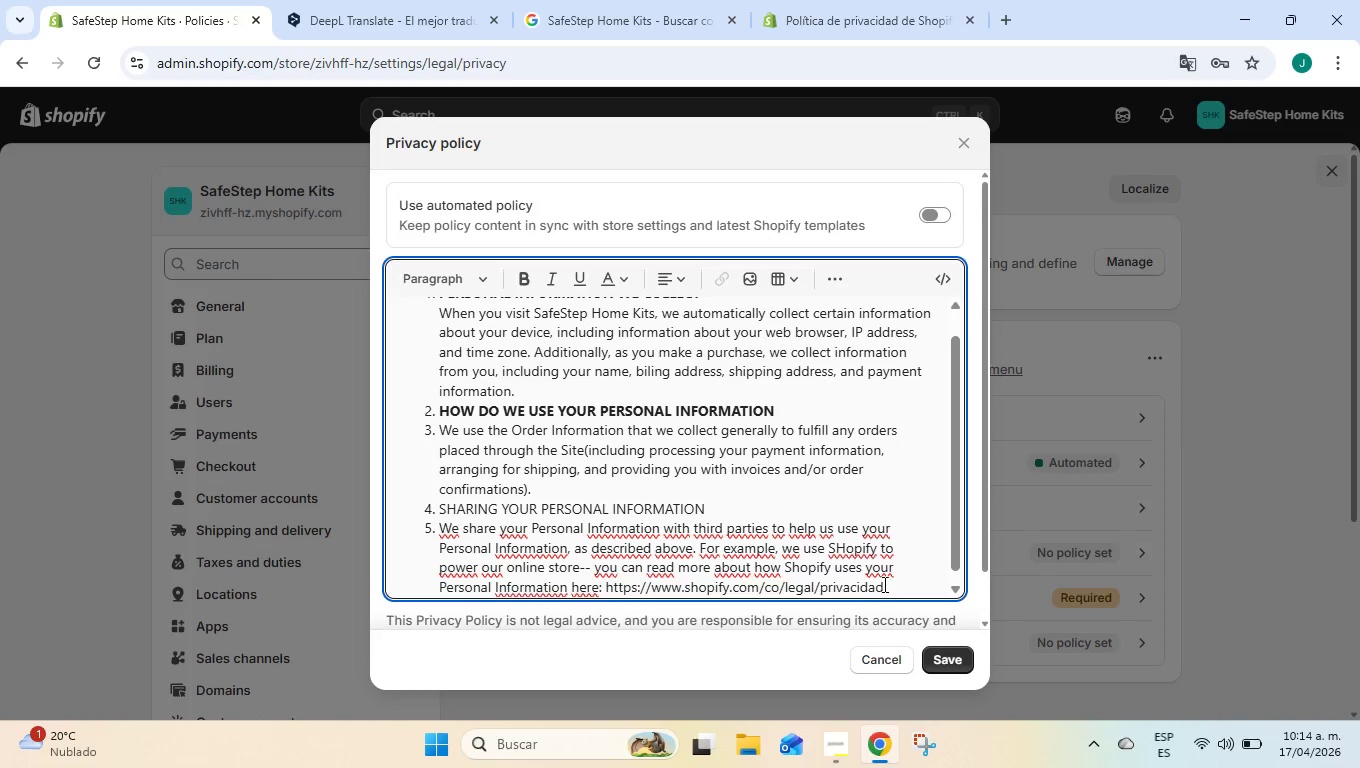 
left_click_drag(start_coordinate=[884, 588], to_coordinate=[605, 573])
 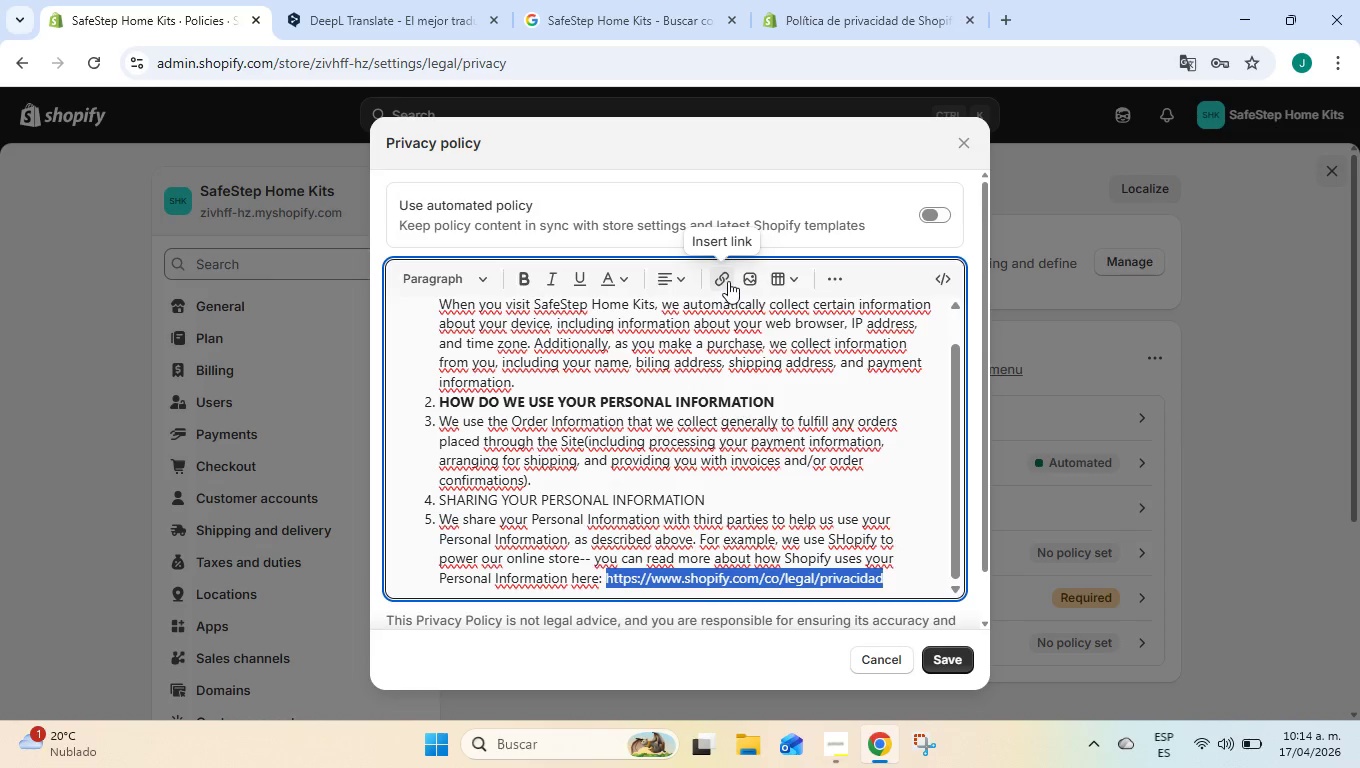 
left_click([728, 281])
 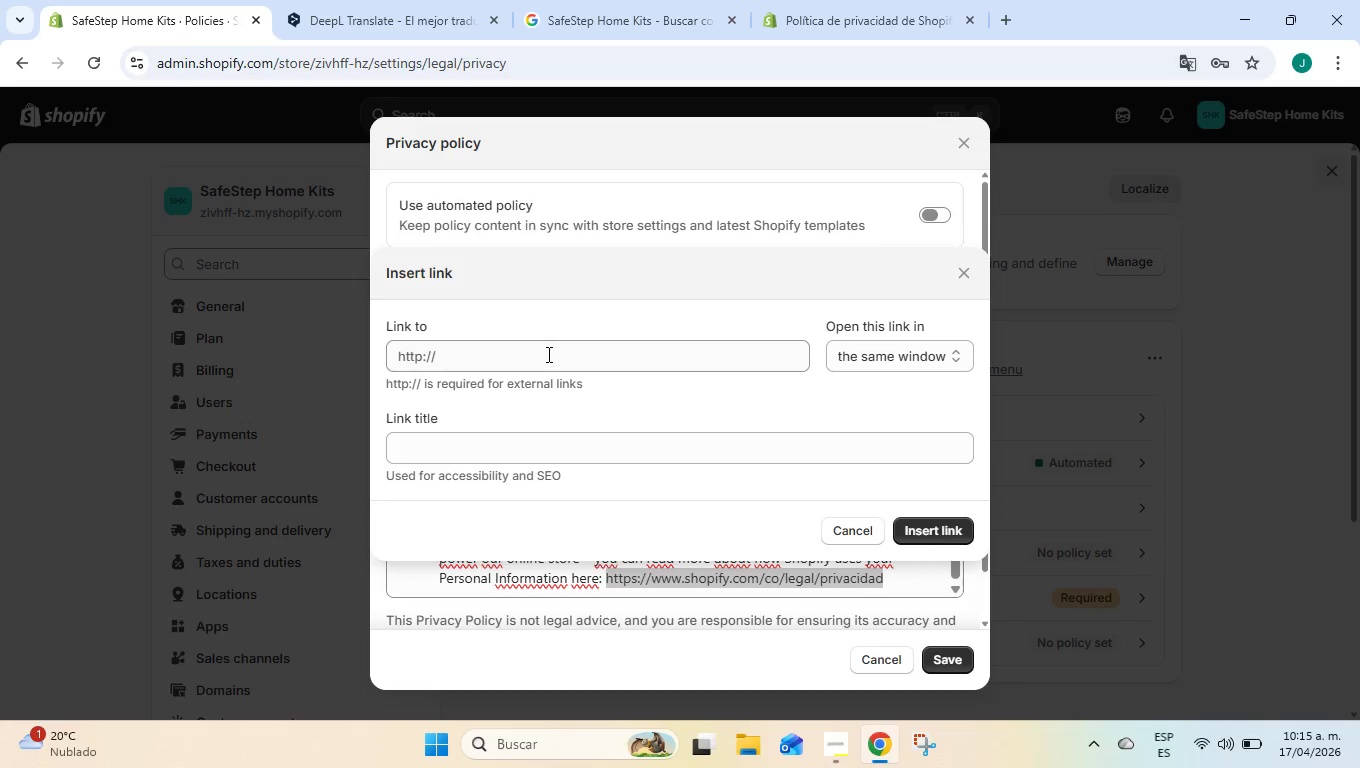 
left_click([547, 354])
 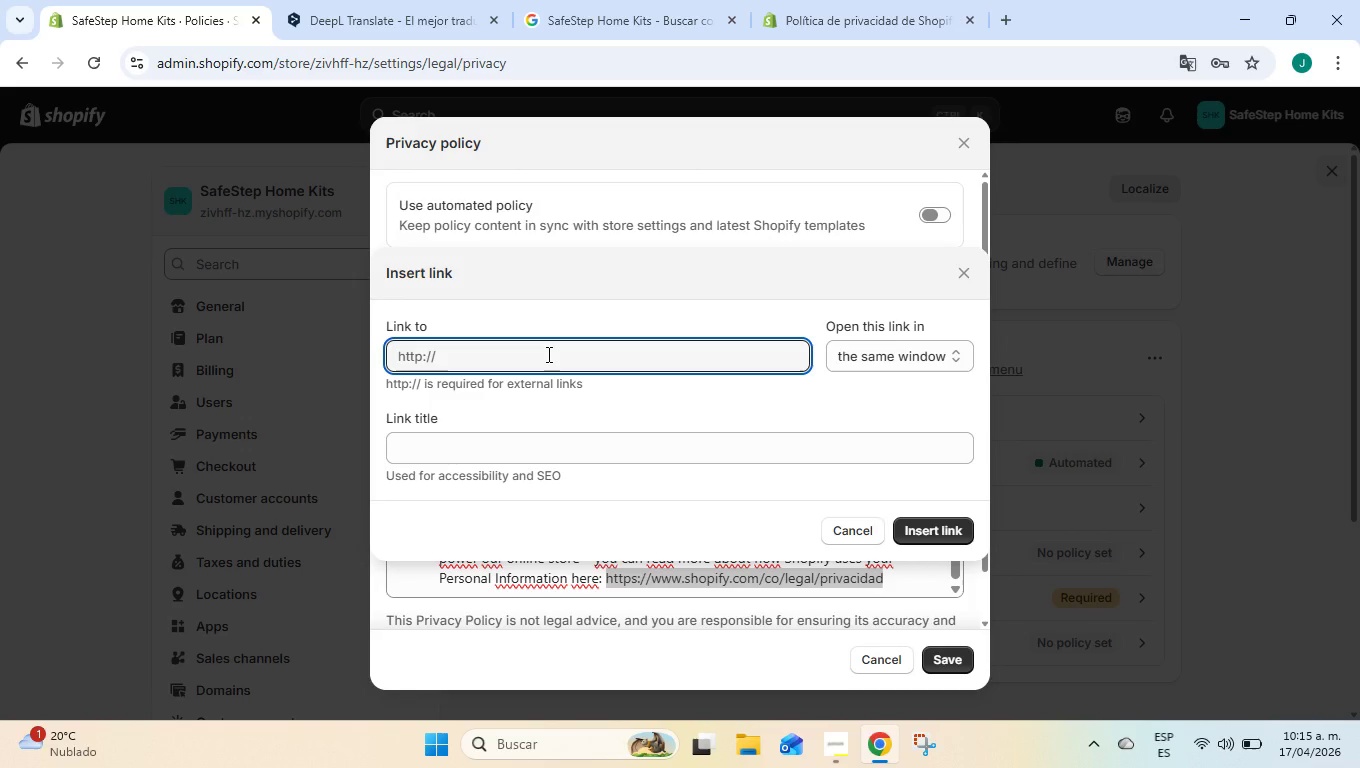 
key(Control+V)
 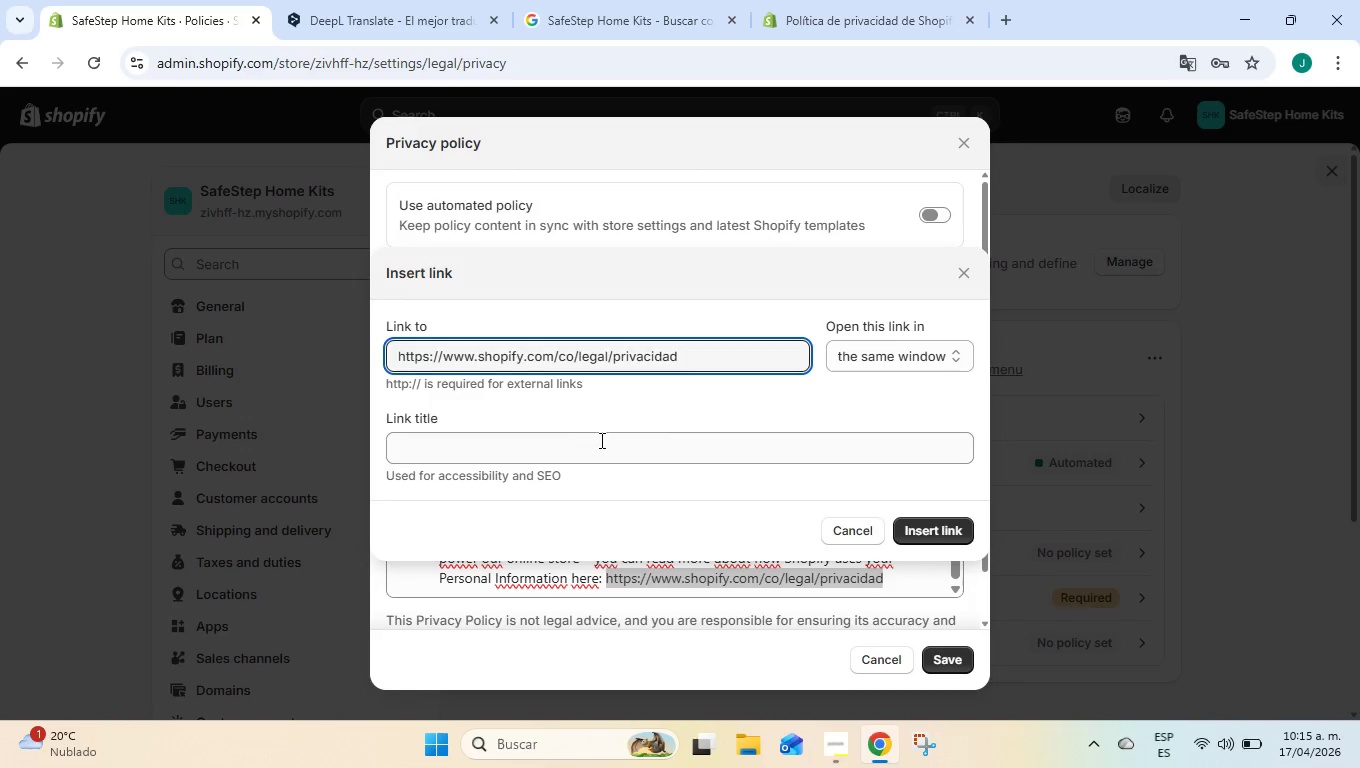 
left_click([597, 441])
 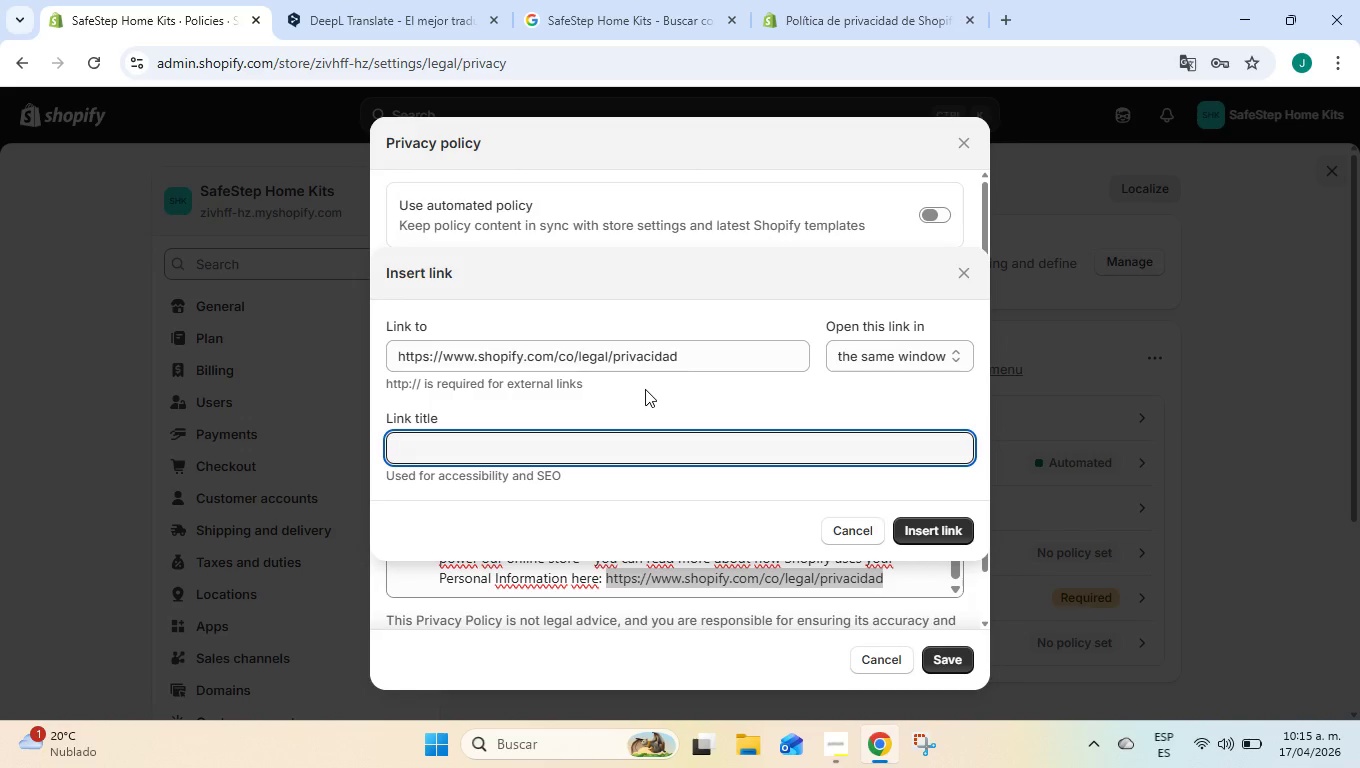 
hold_key(key=ShiftLeft, duration=0.73)
 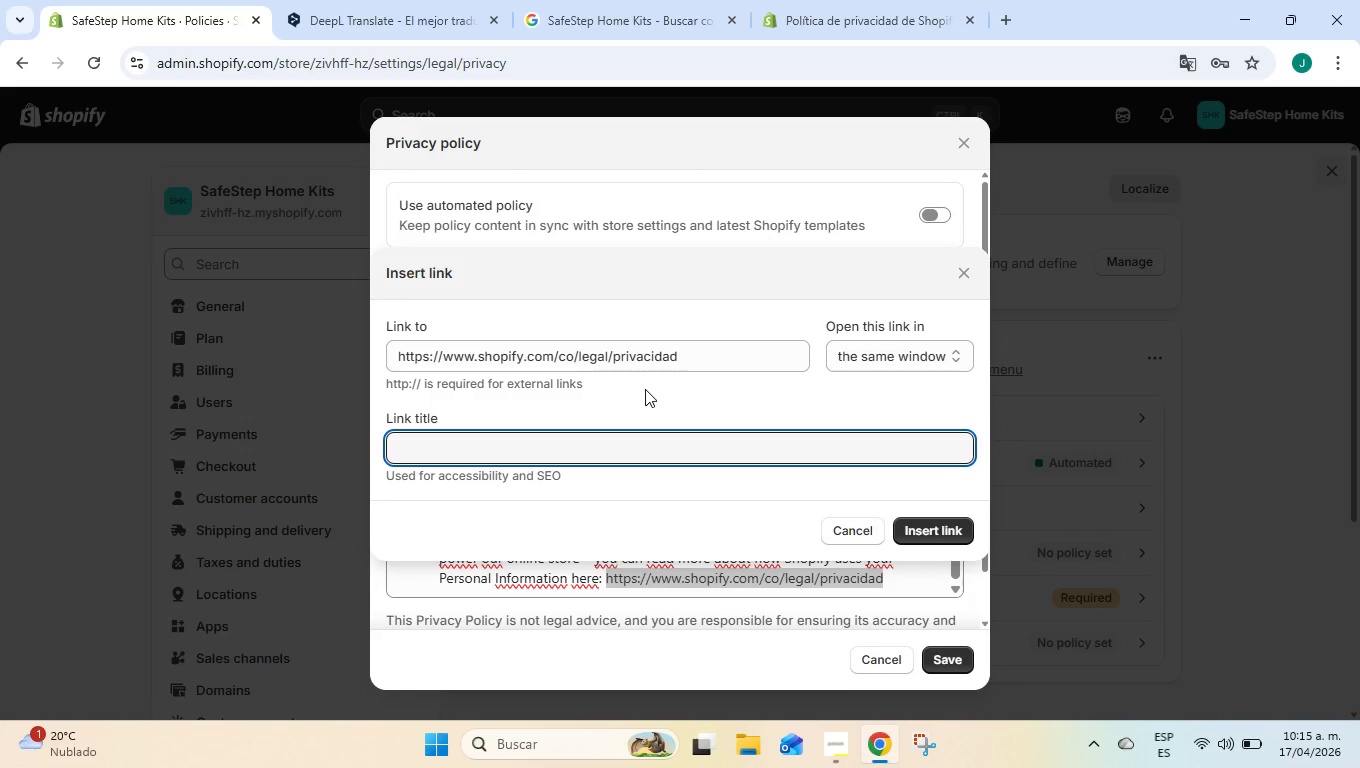 
key(Shift+ShiftLeft)
 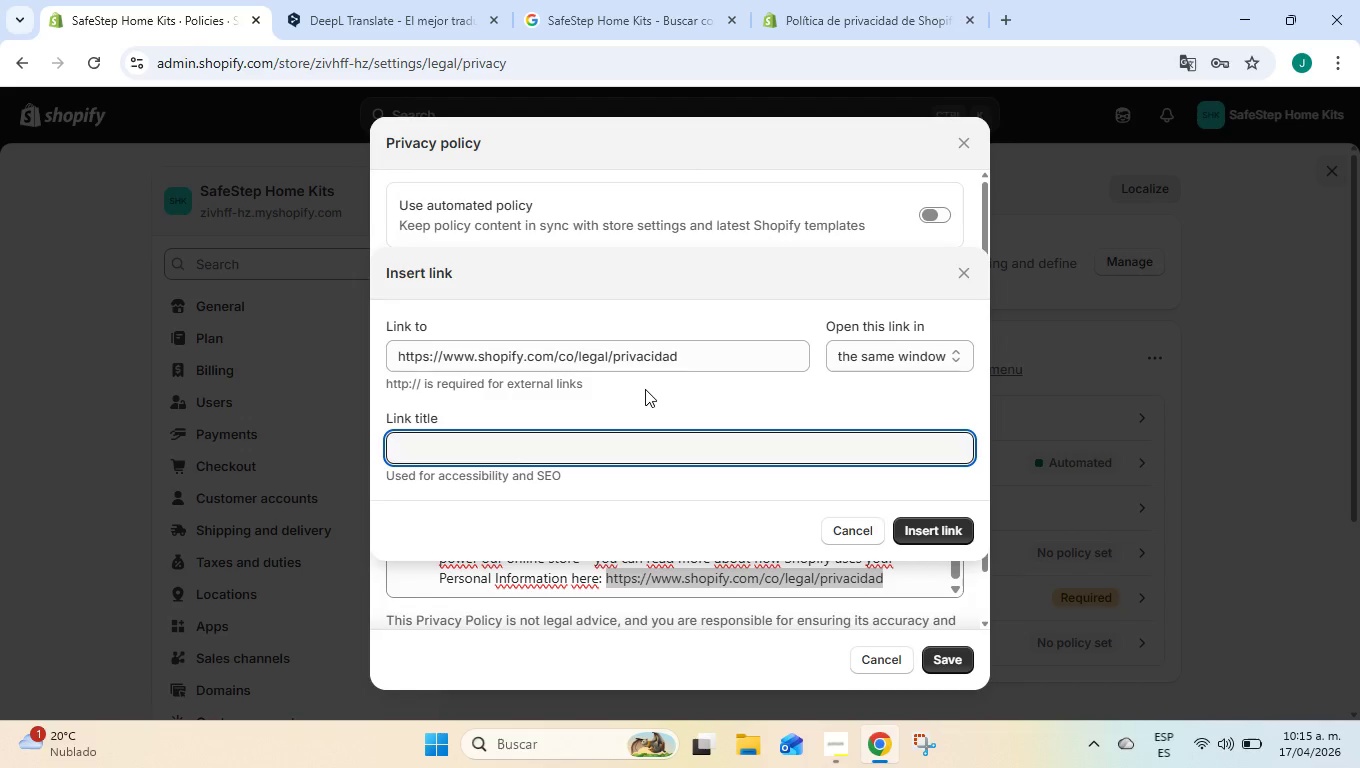 
wait(20.62)
 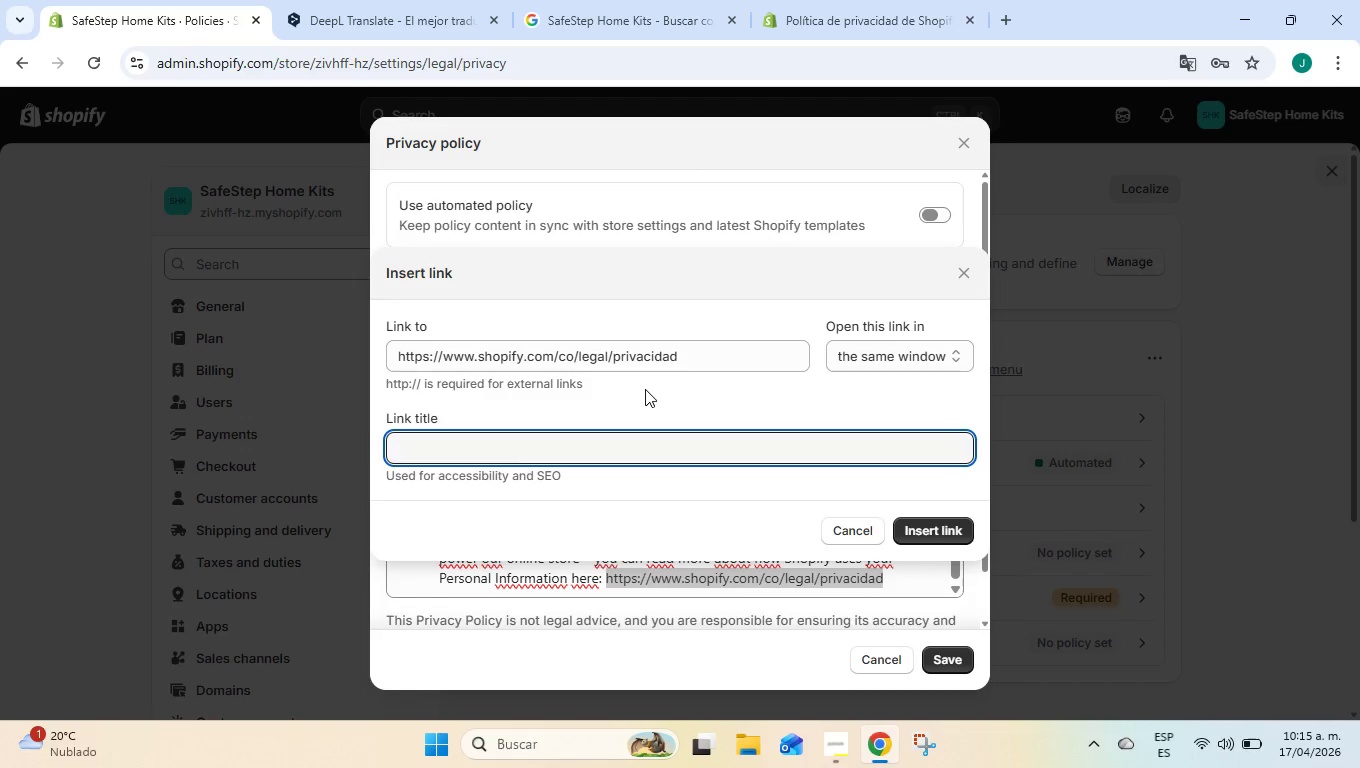 
left_click([911, 354])
 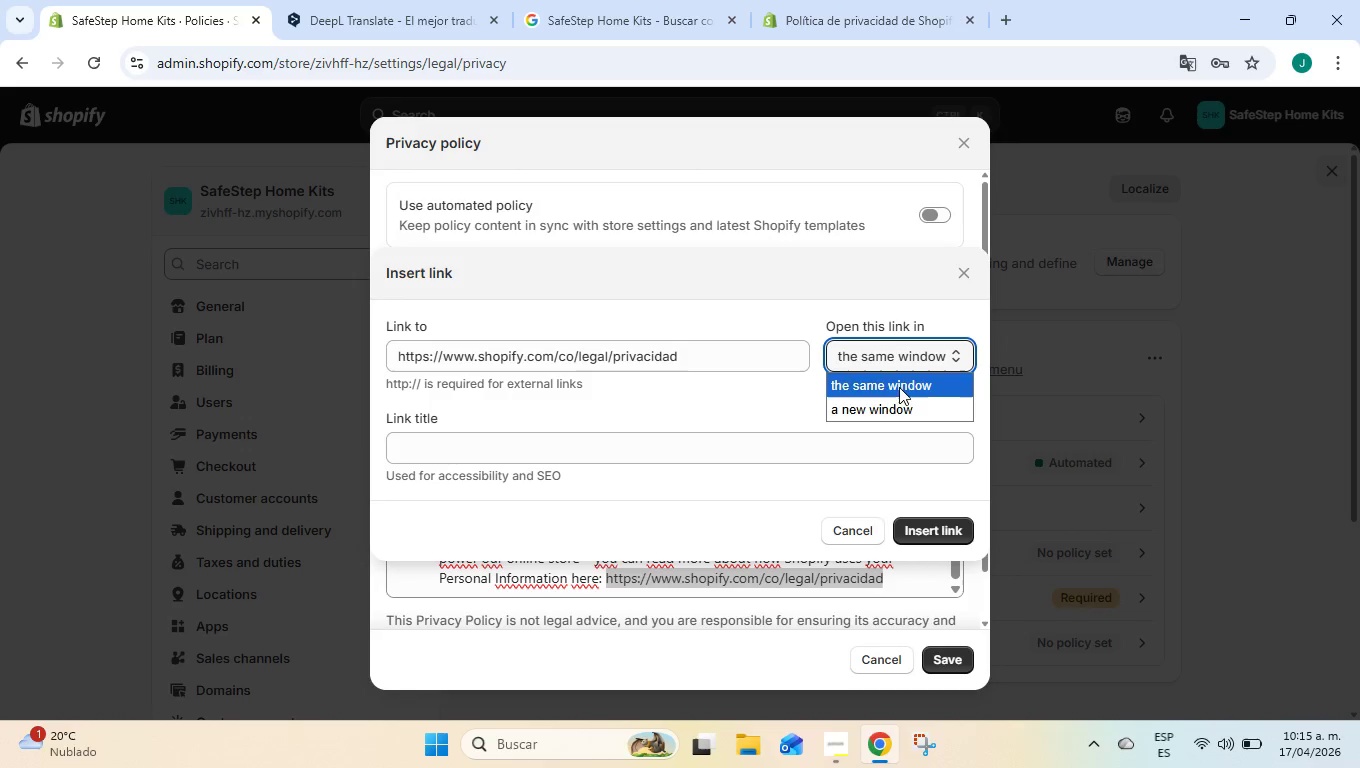 
left_click([887, 411])
 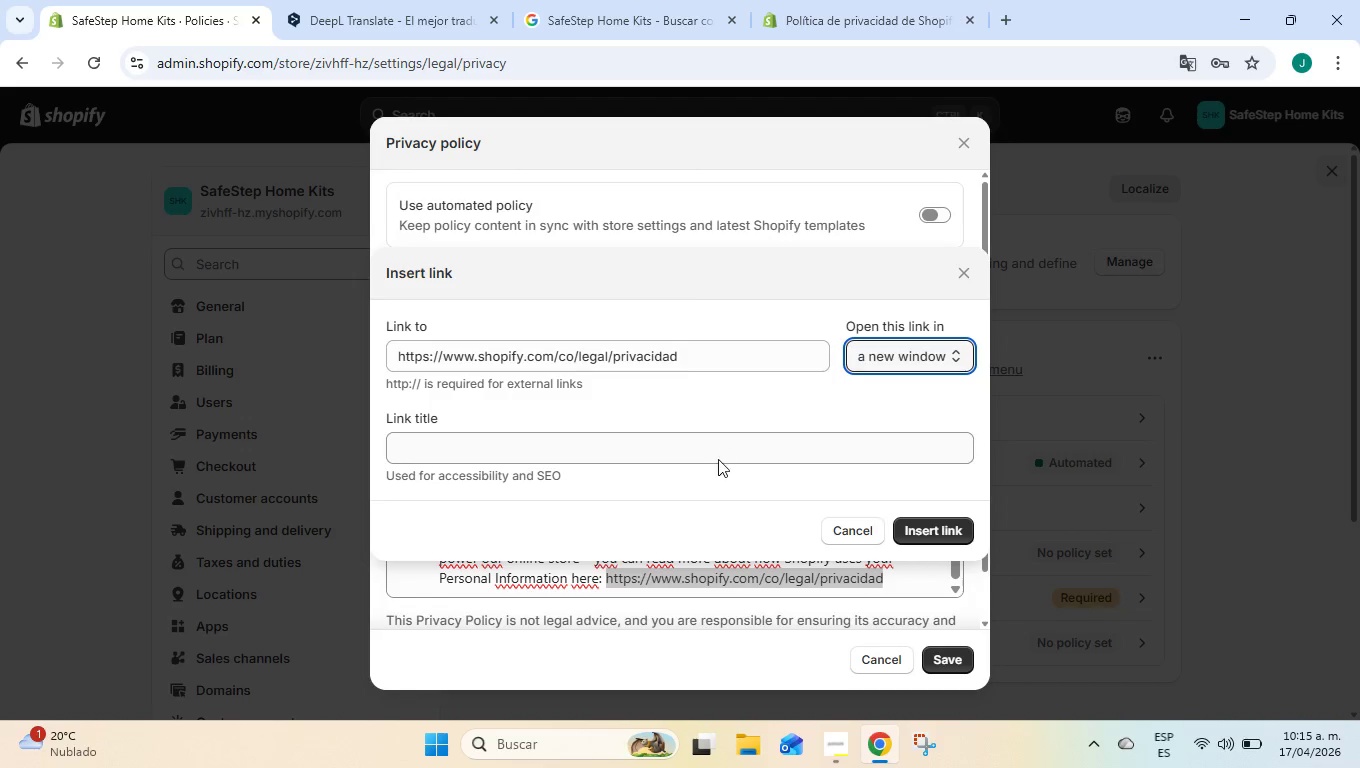 
left_click([718, 460])
 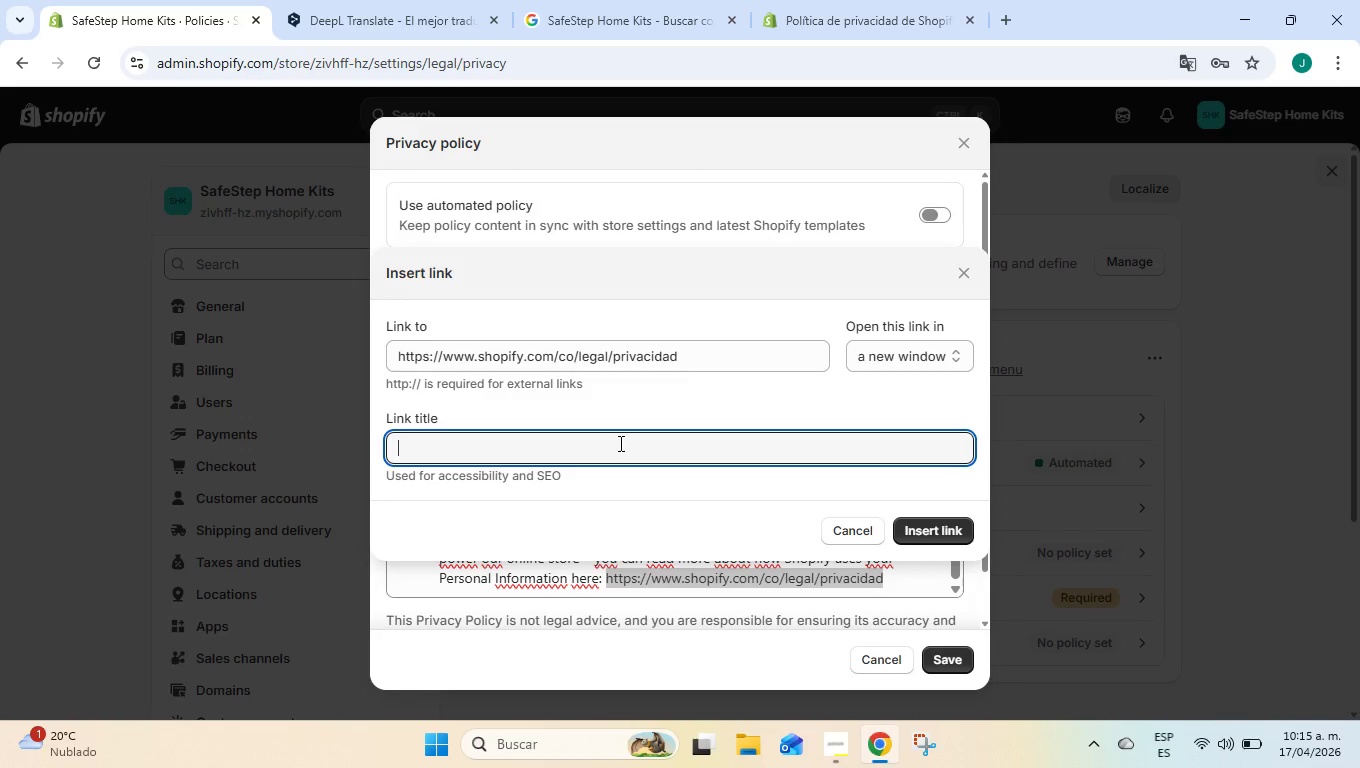 
wait(10.45)
 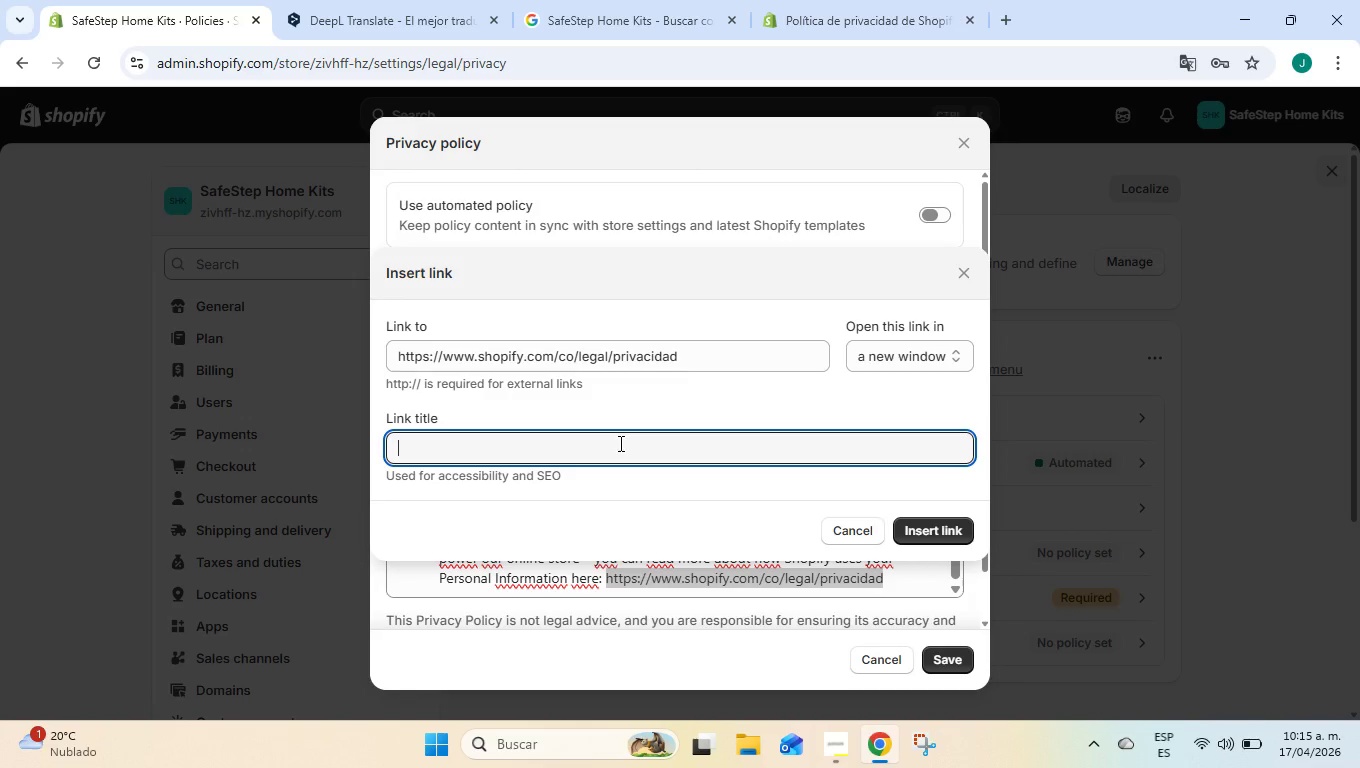 
type(Pl)
key(Backspace)
type(olitical privacy)
 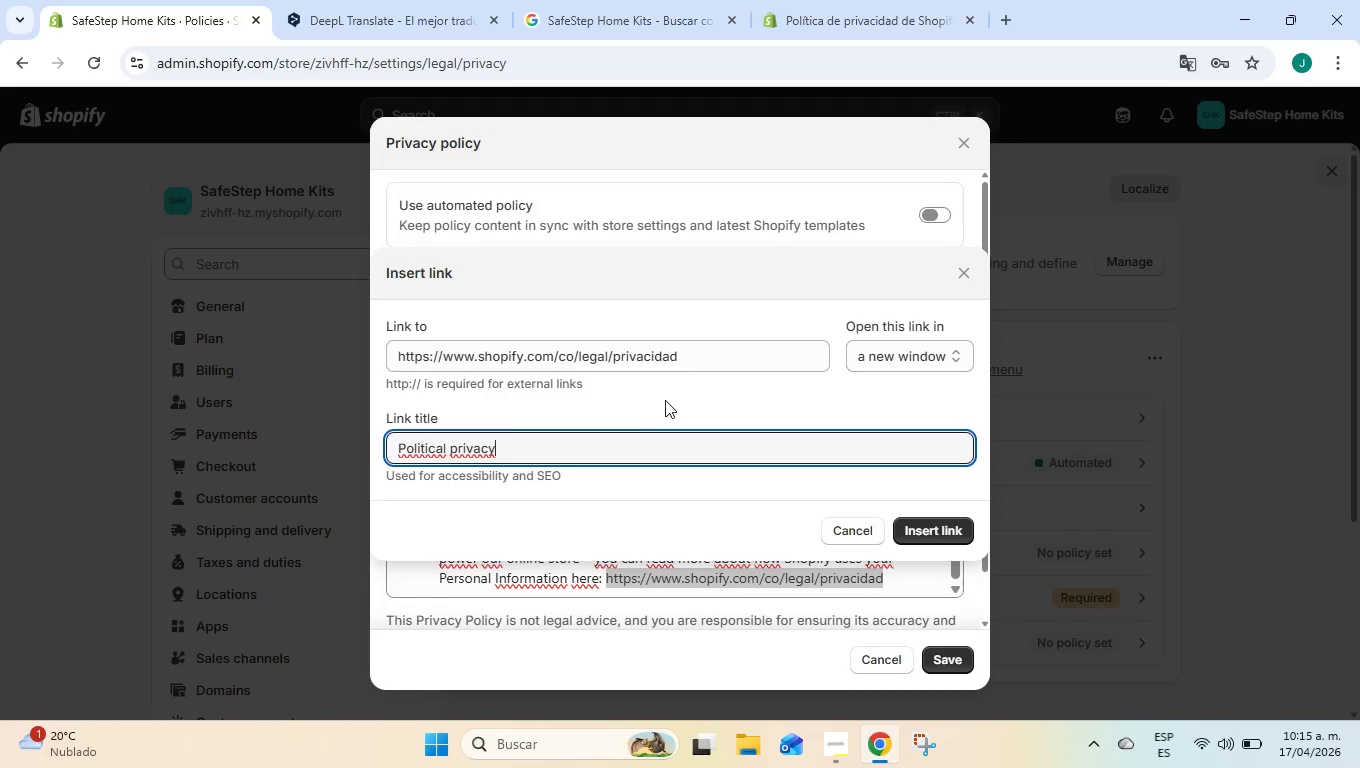 
left_click([665, 399])
 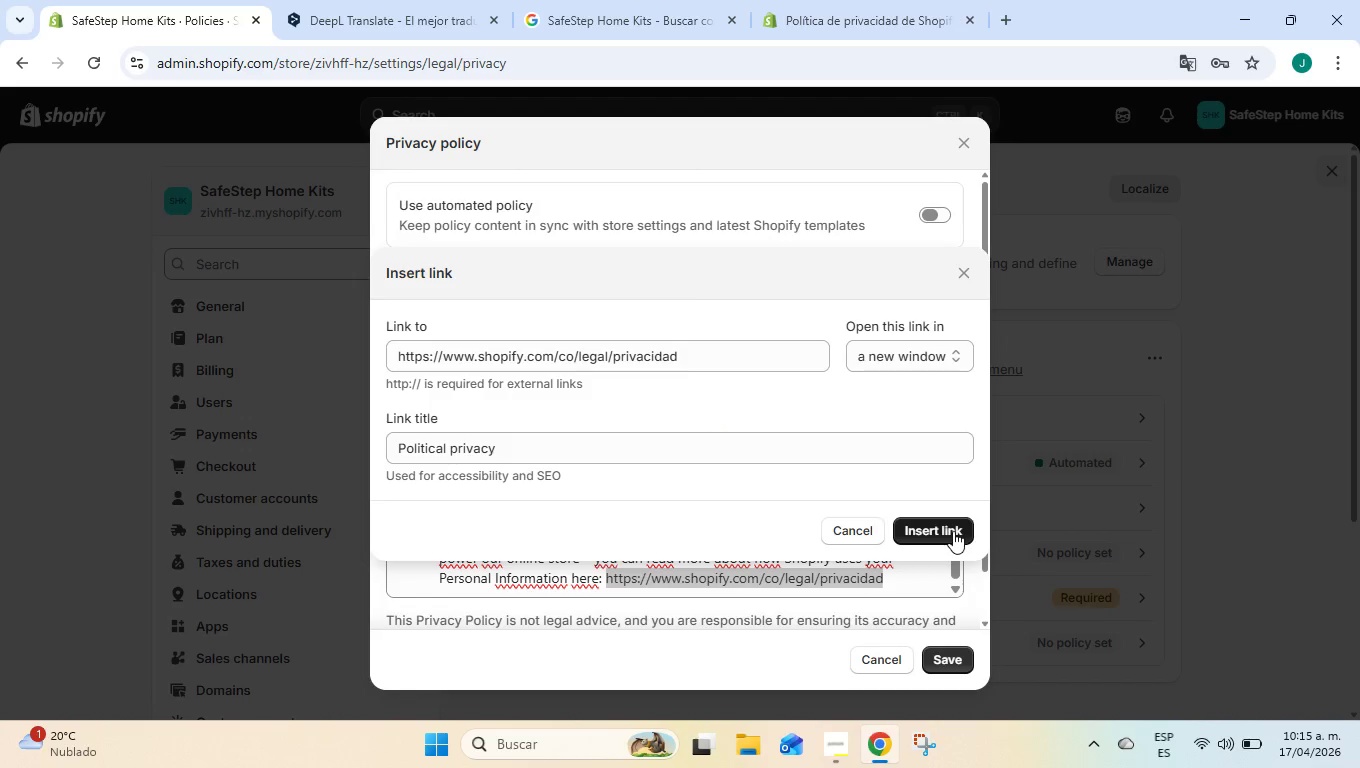 
left_click([953, 531])
 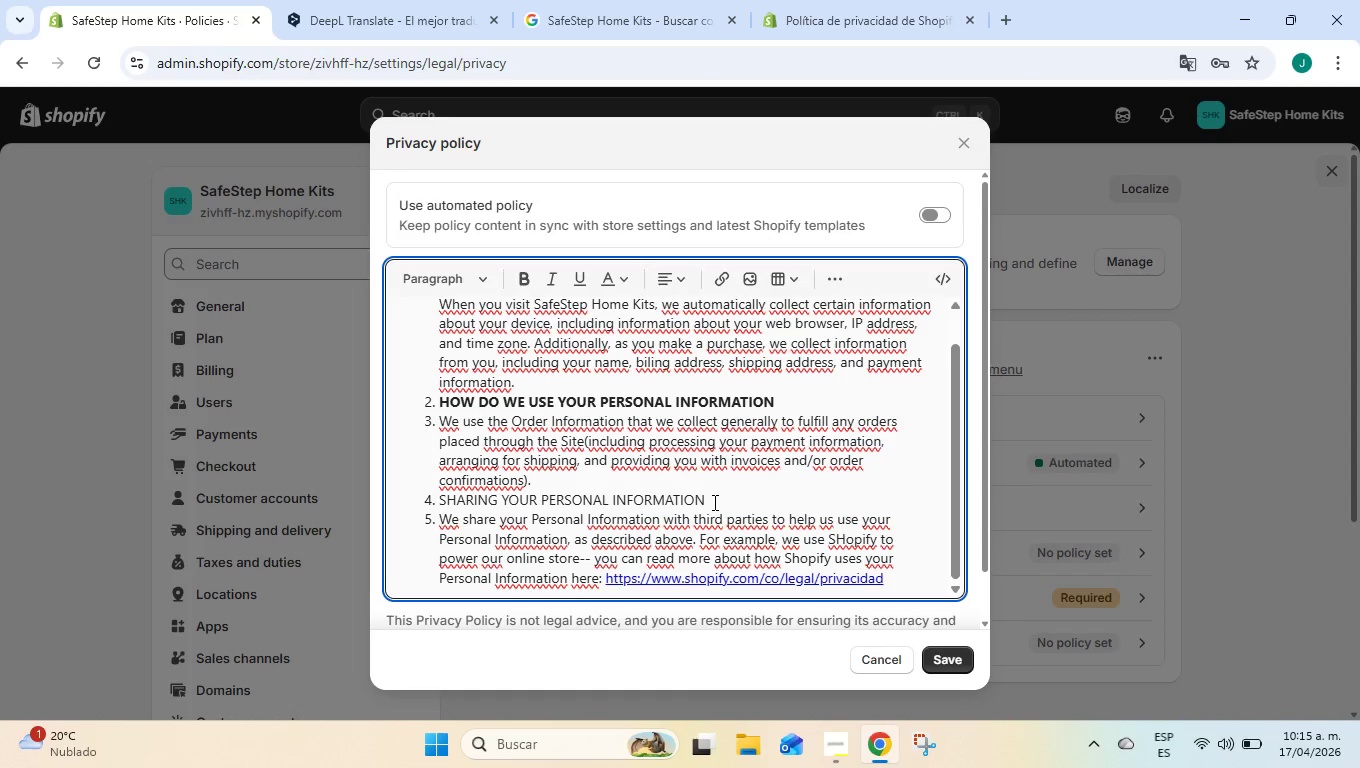 
left_click_drag(start_coordinate=[713, 502], to_coordinate=[409, 504])
 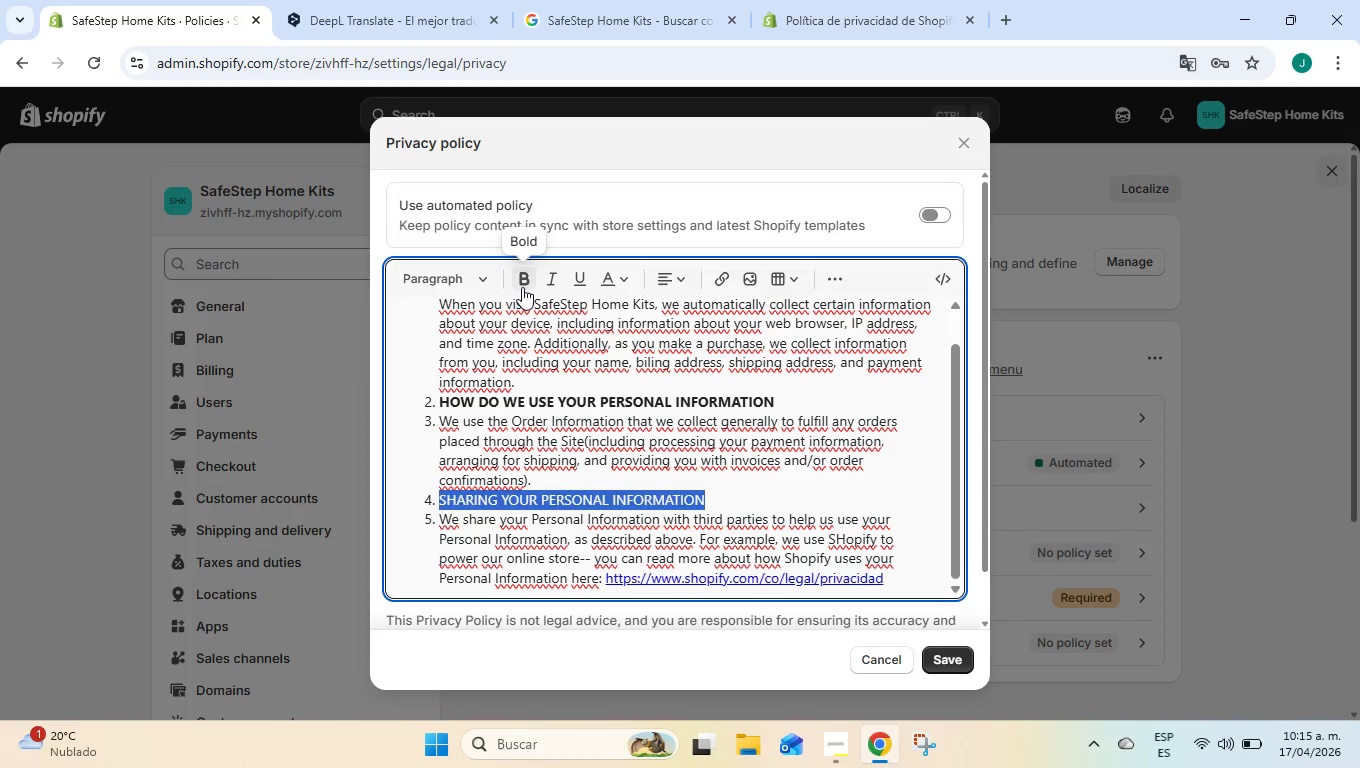 
left_click([522, 287])
 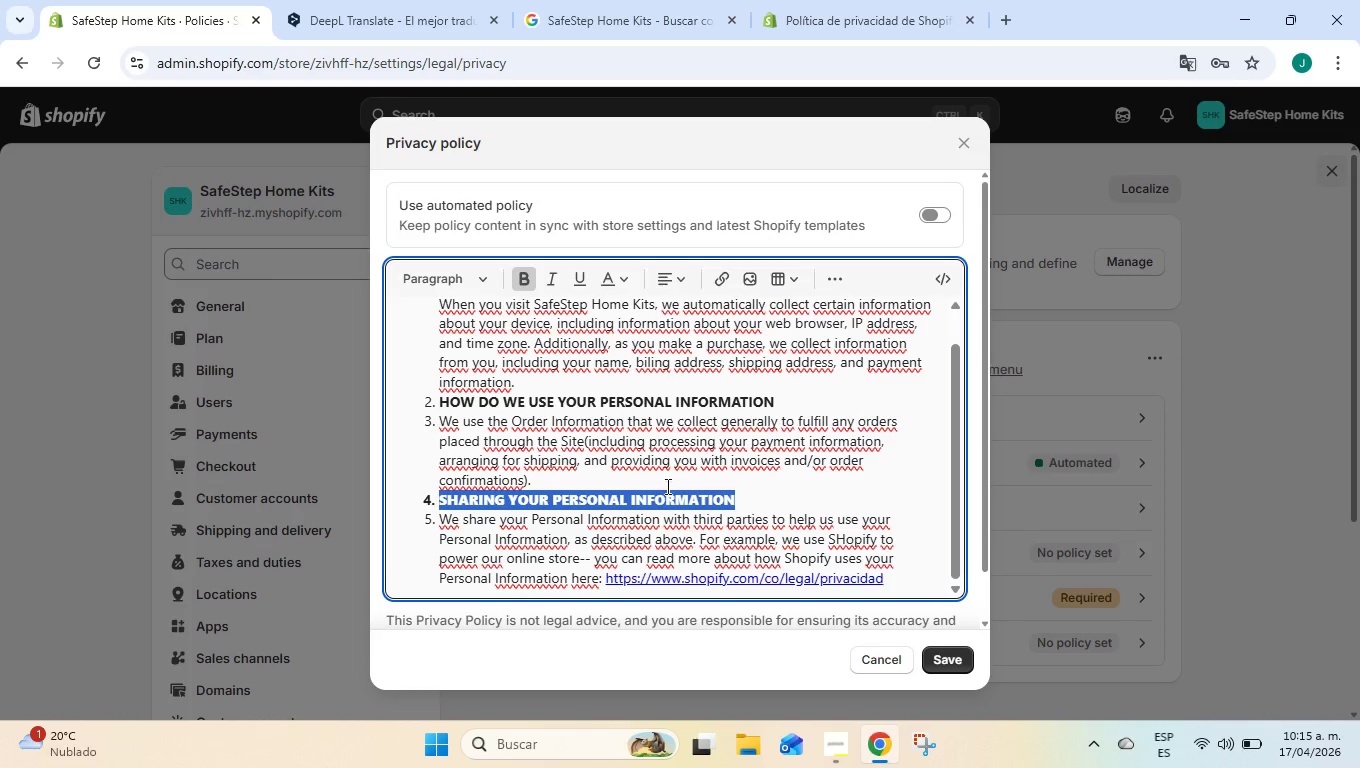 
left_click([668, 481])
 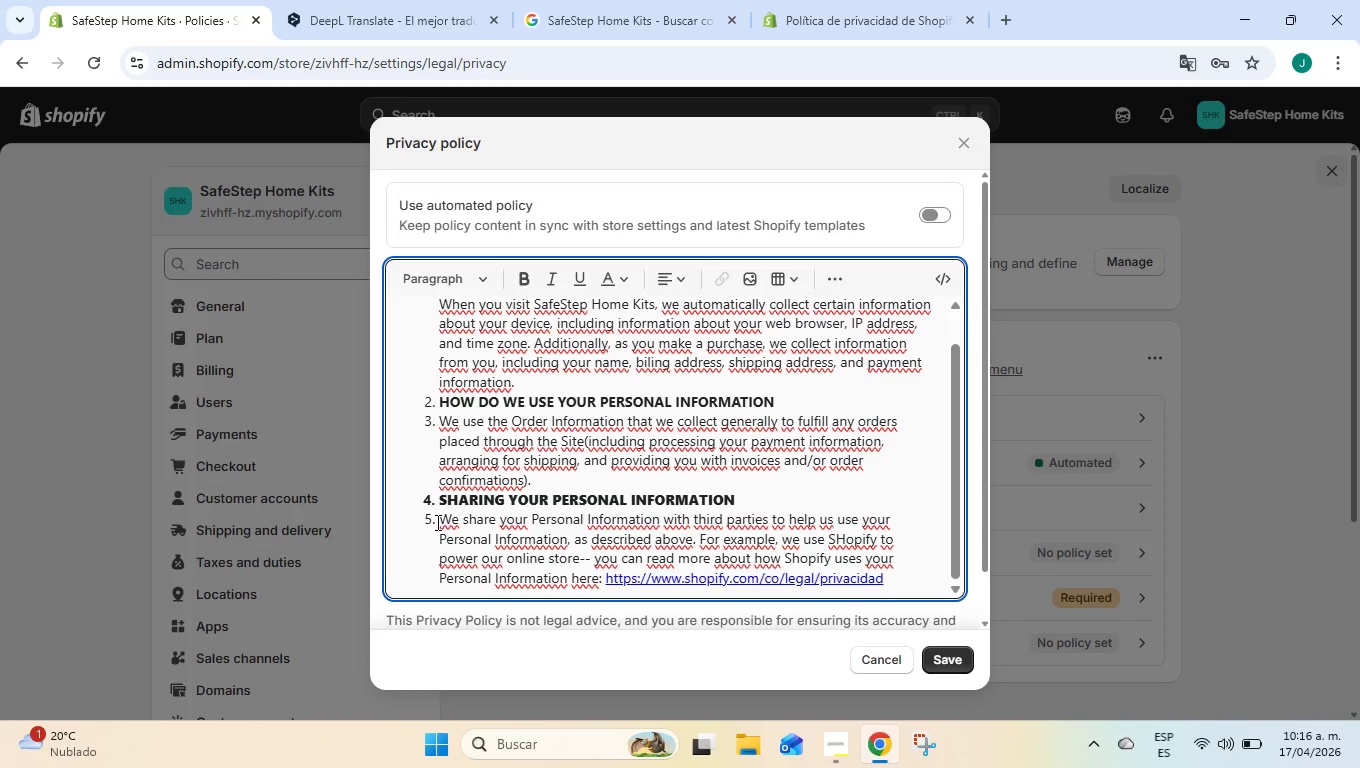 
left_click([436, 522])
 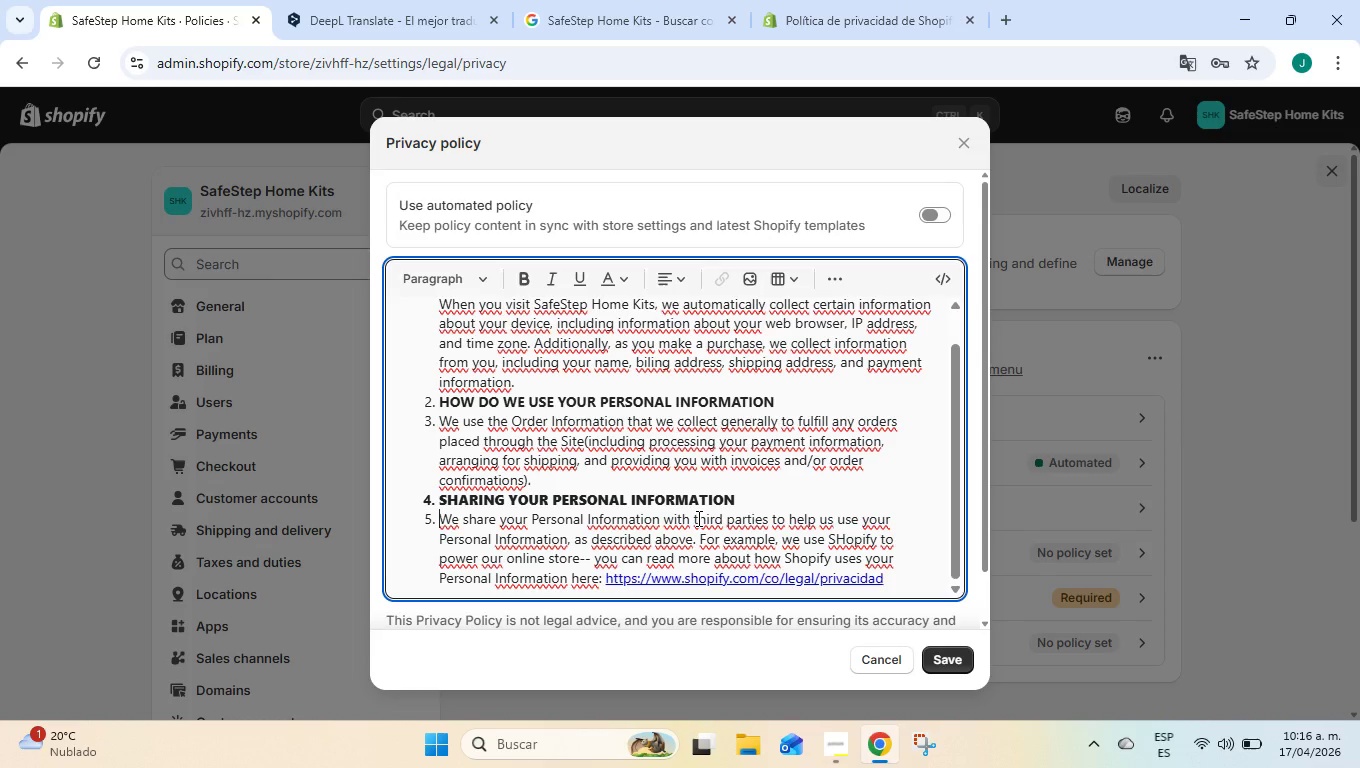 
key(Backspace)
 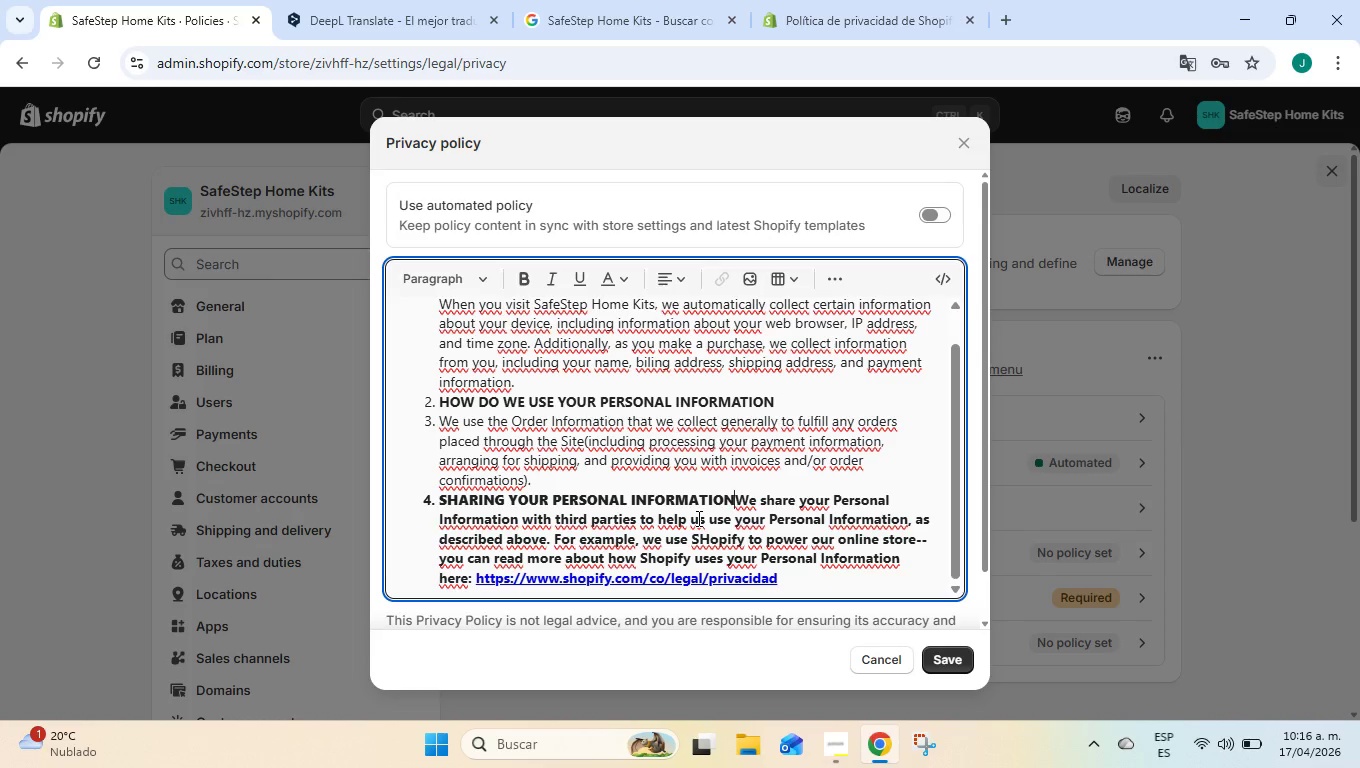 
key(Space)
 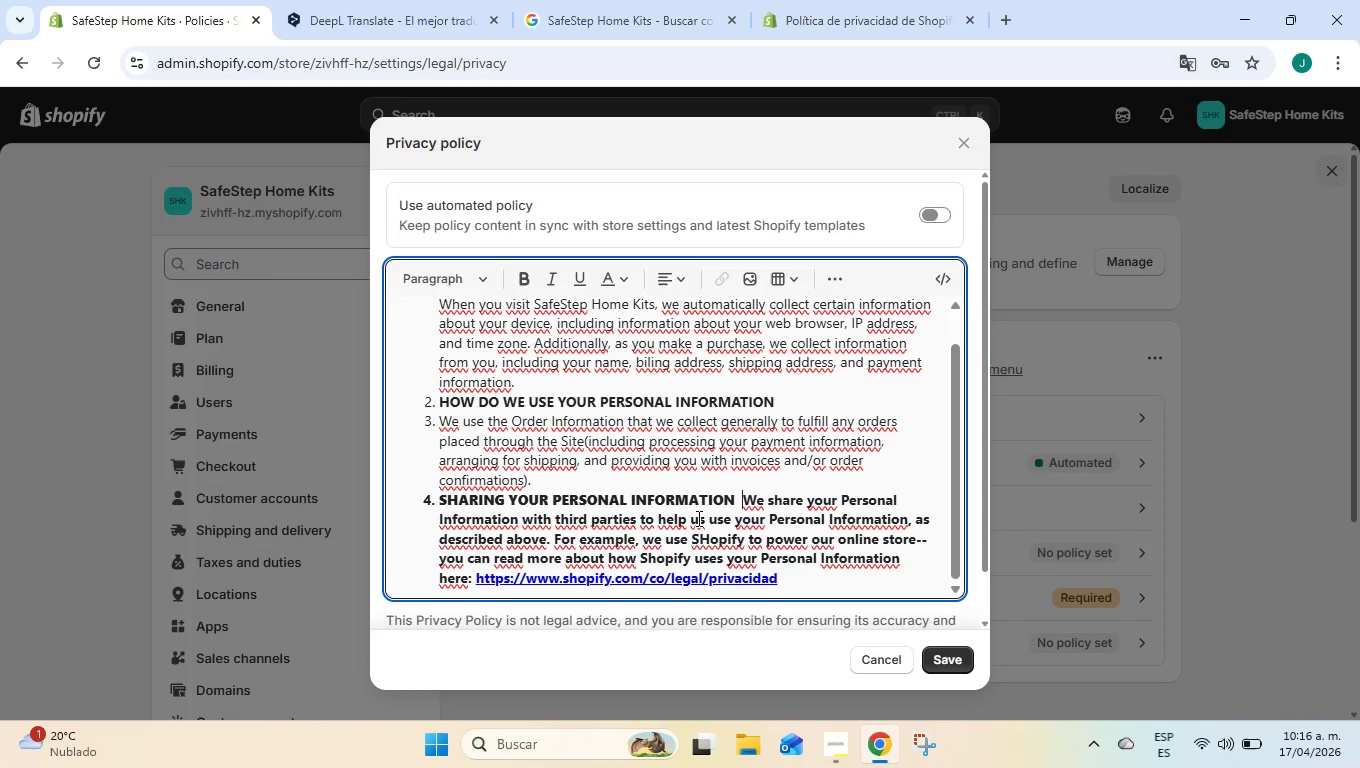 
key(Space)
 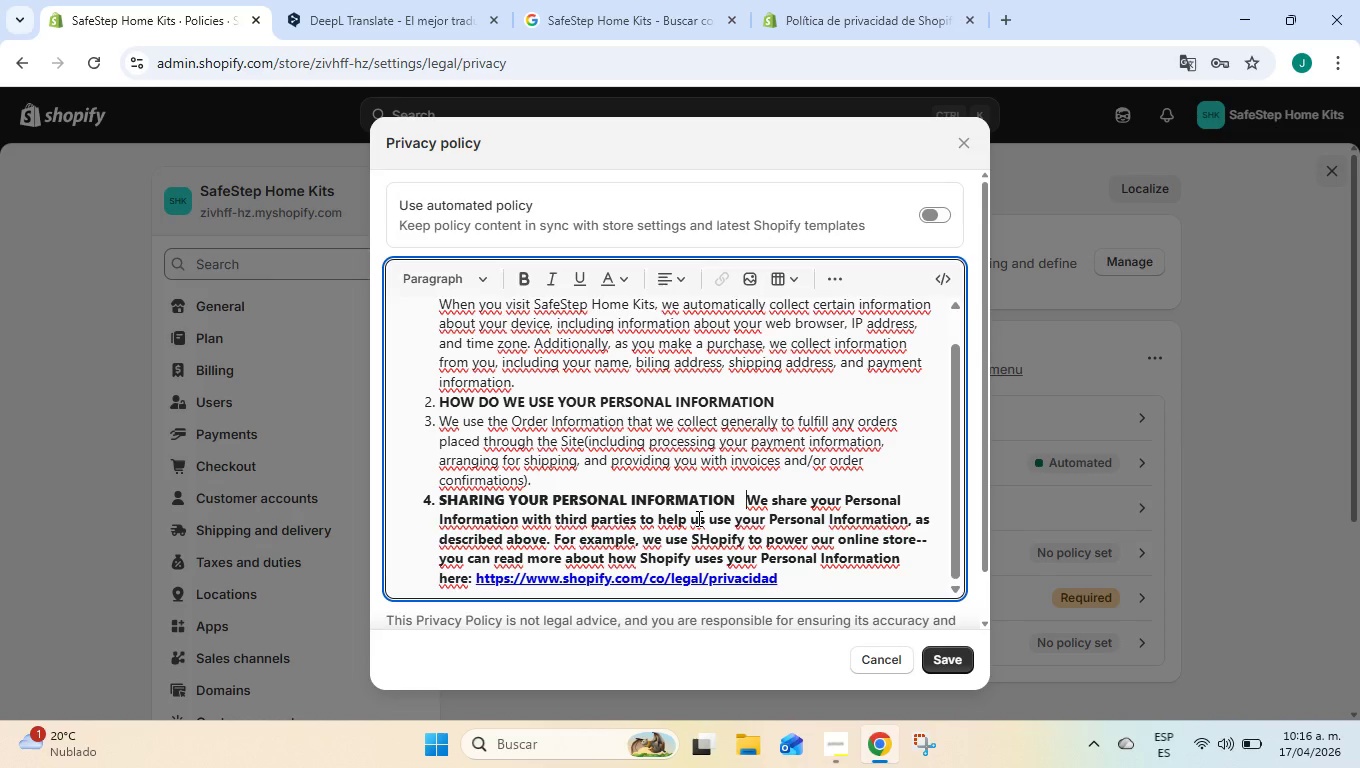 
hold_key(key=Space, duration=1.51)
 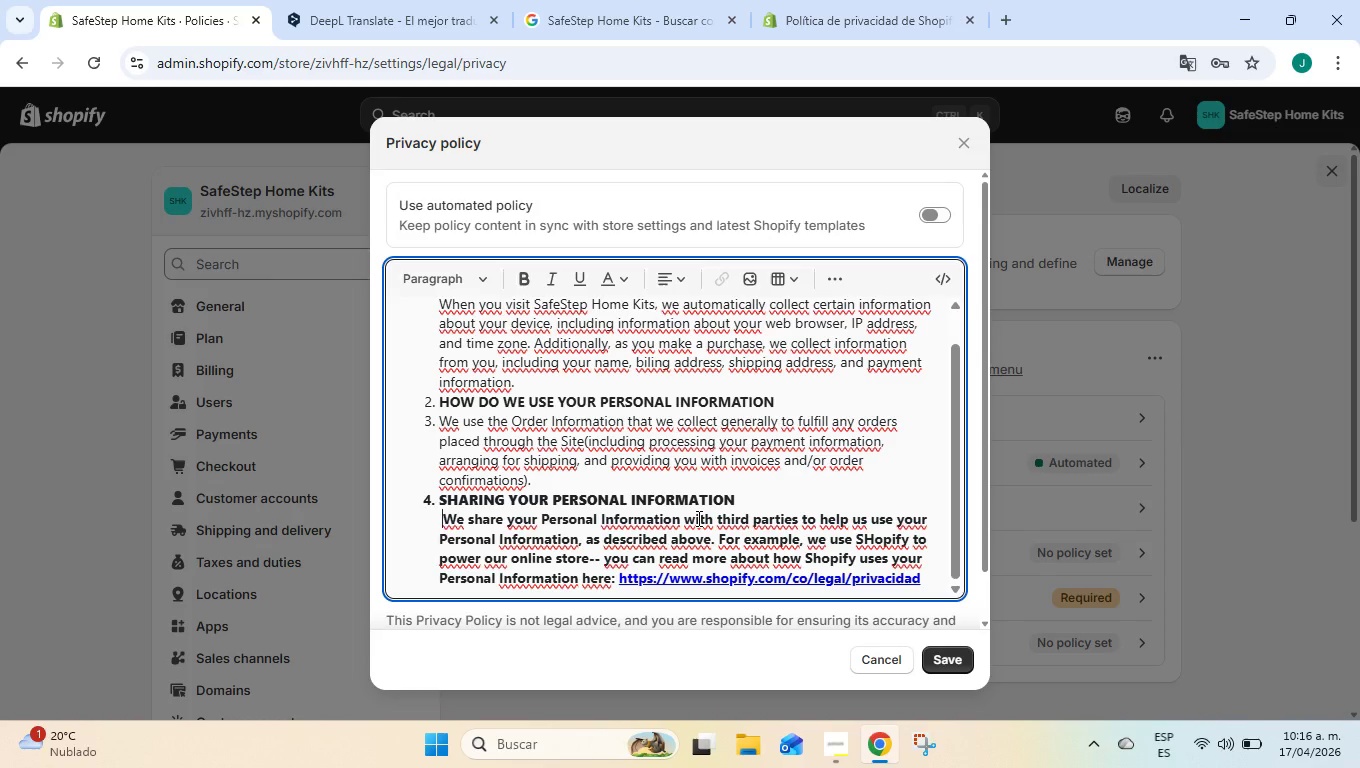 
hold_key(key=Space, duration=0.36)
 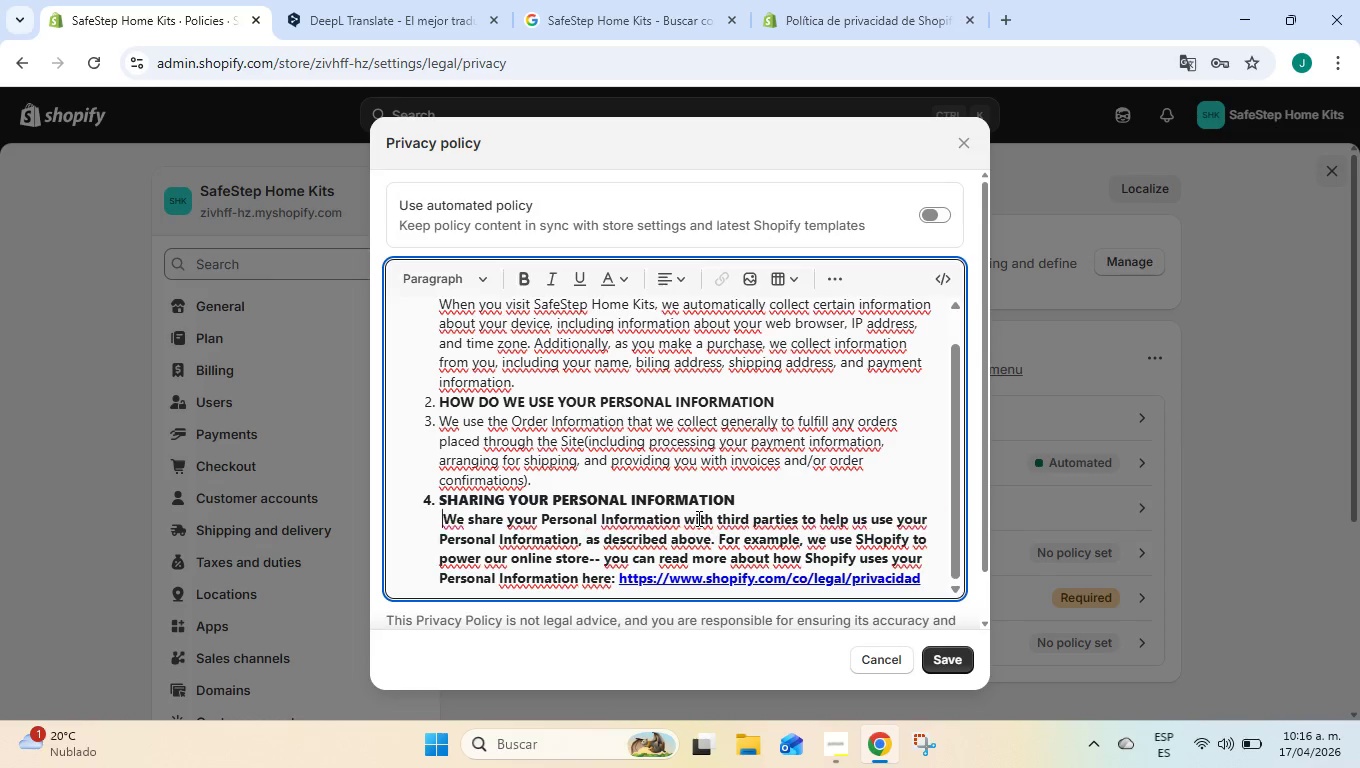 
key(Space)
 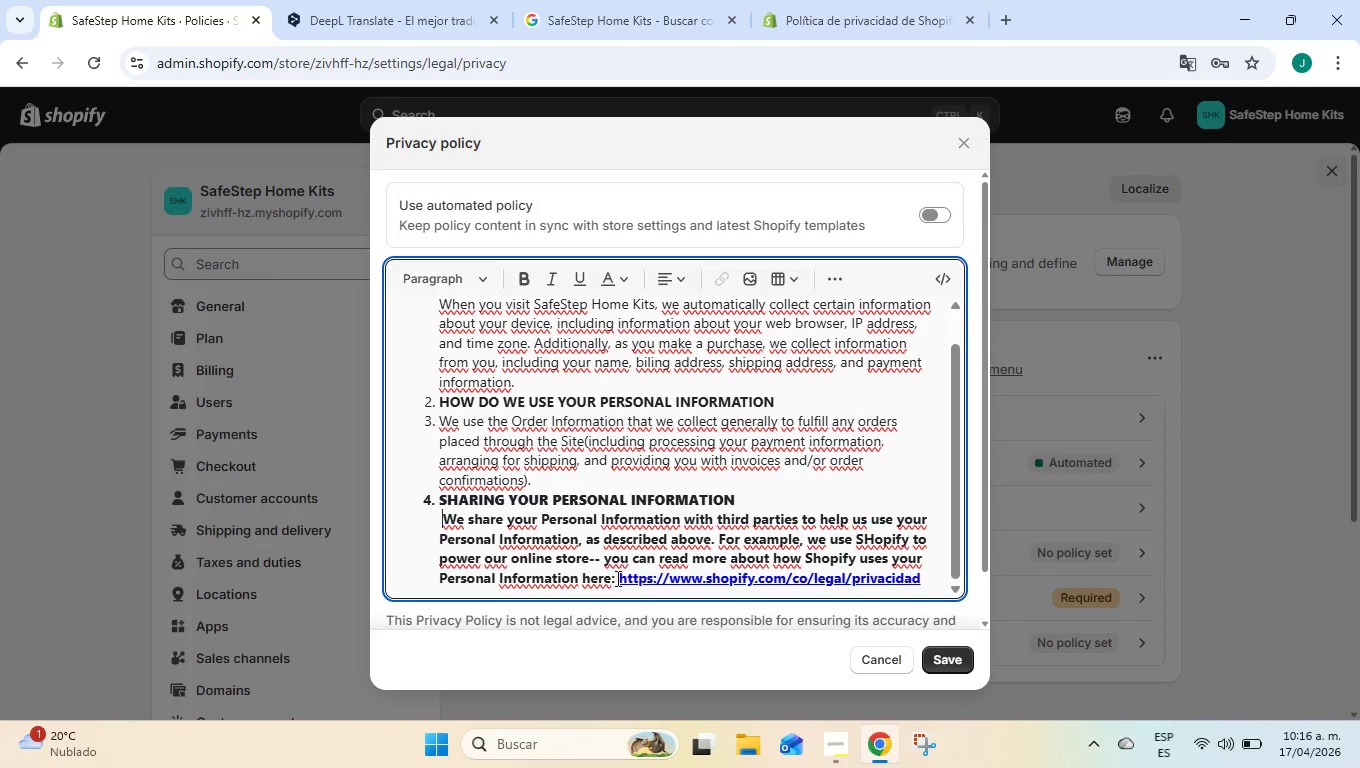 
left_click_drag(start_coordinate=[616, 580], to_coordinate=[434, 520])
 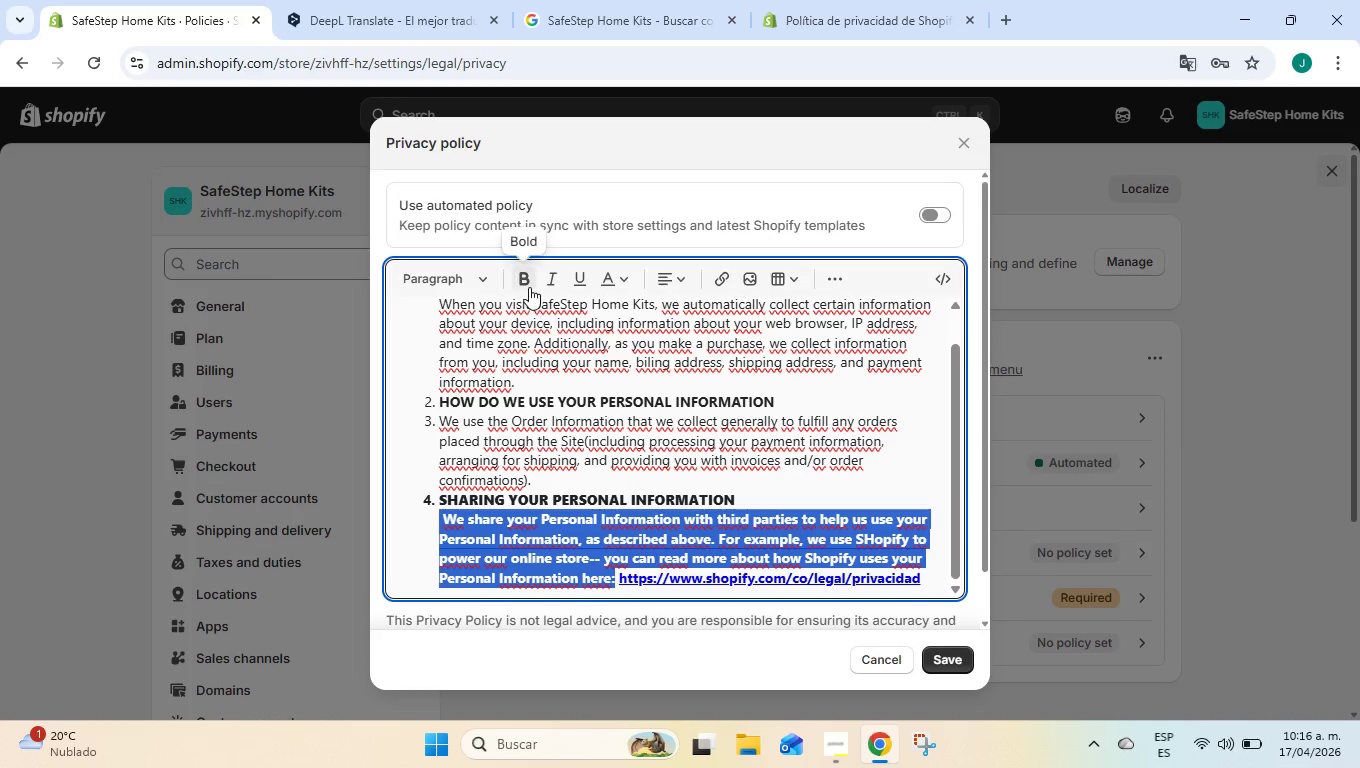 
left_click([527, 281])
 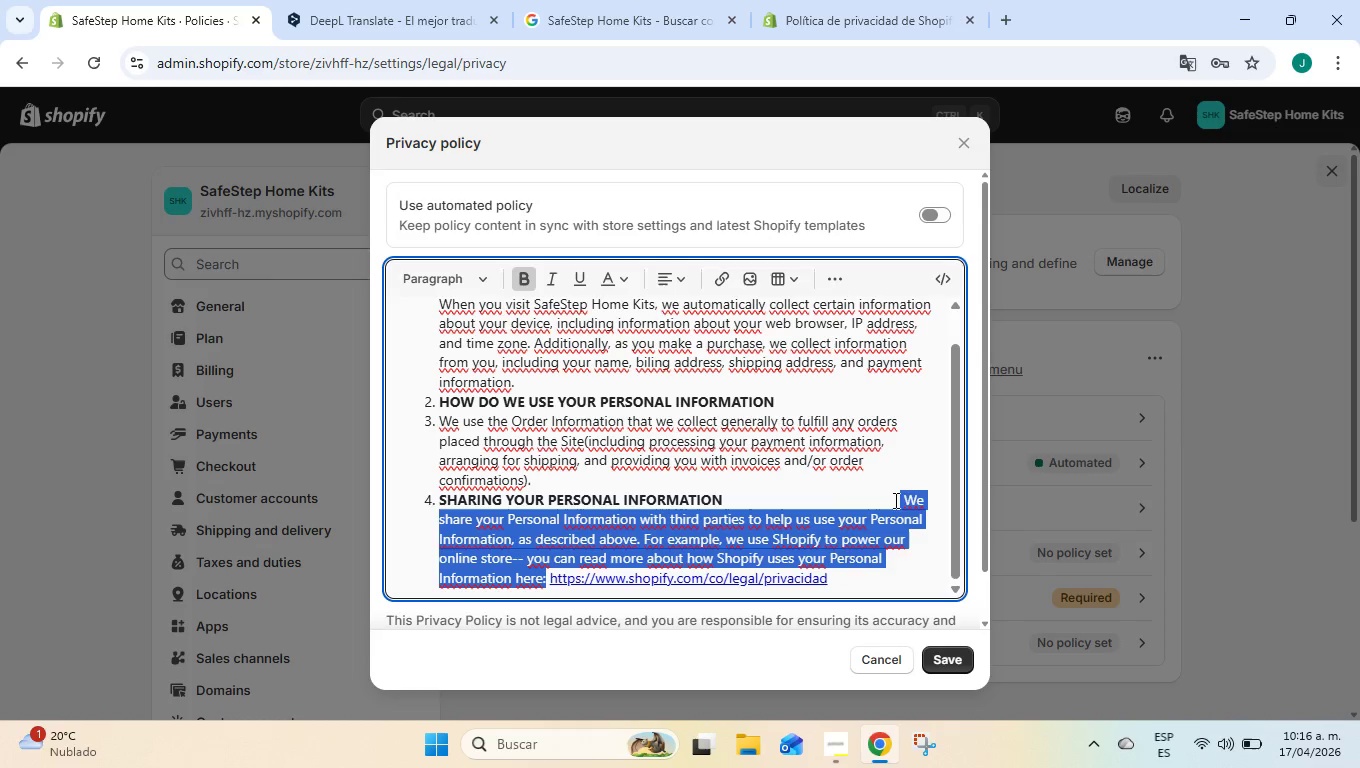 
left_click([906, 500])
 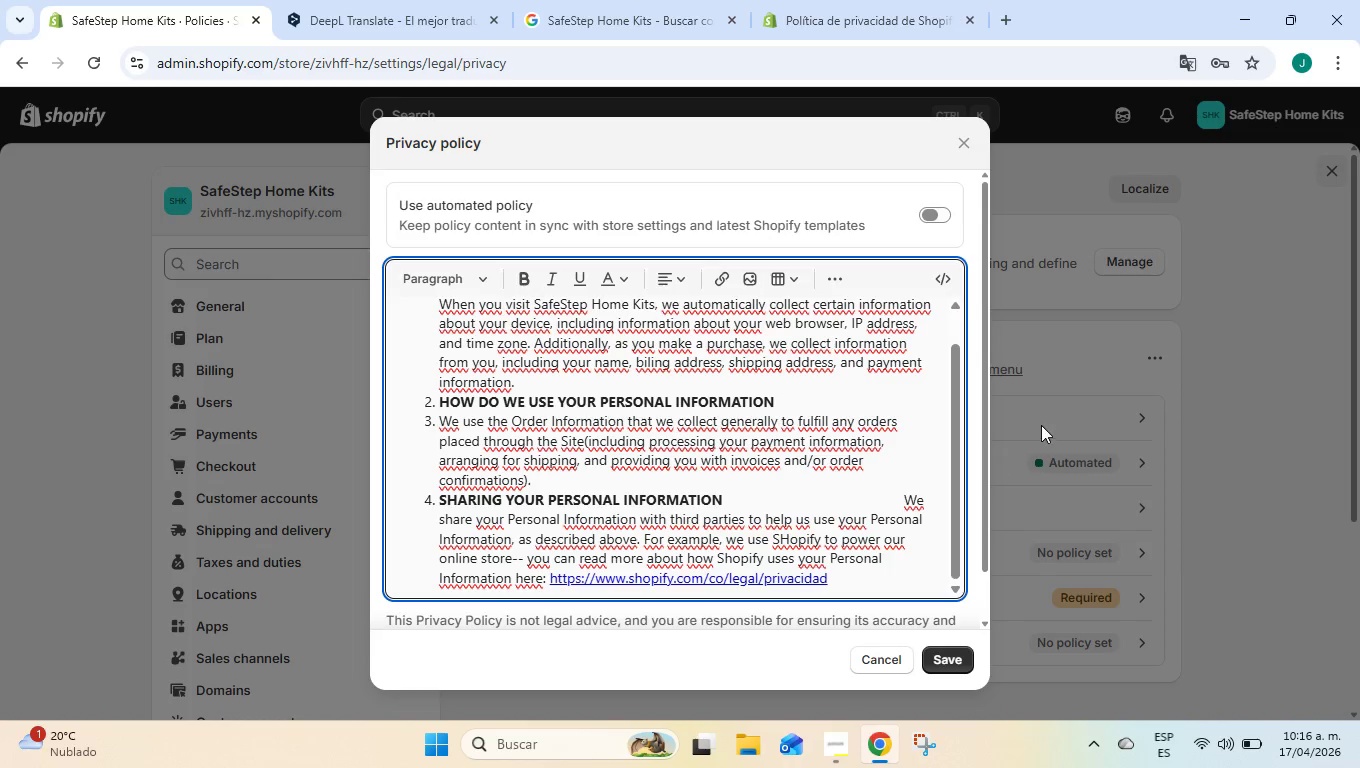 
key(Space)
 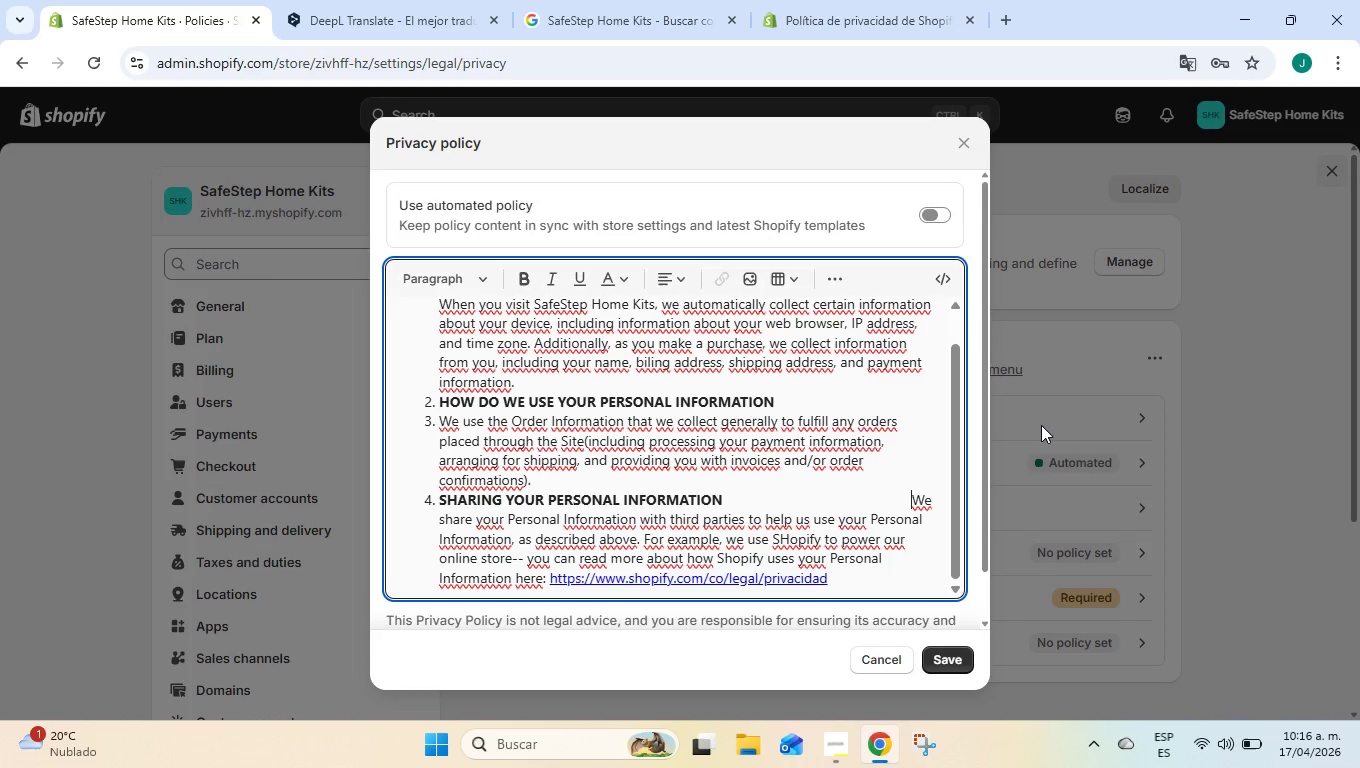 
key(Space)
 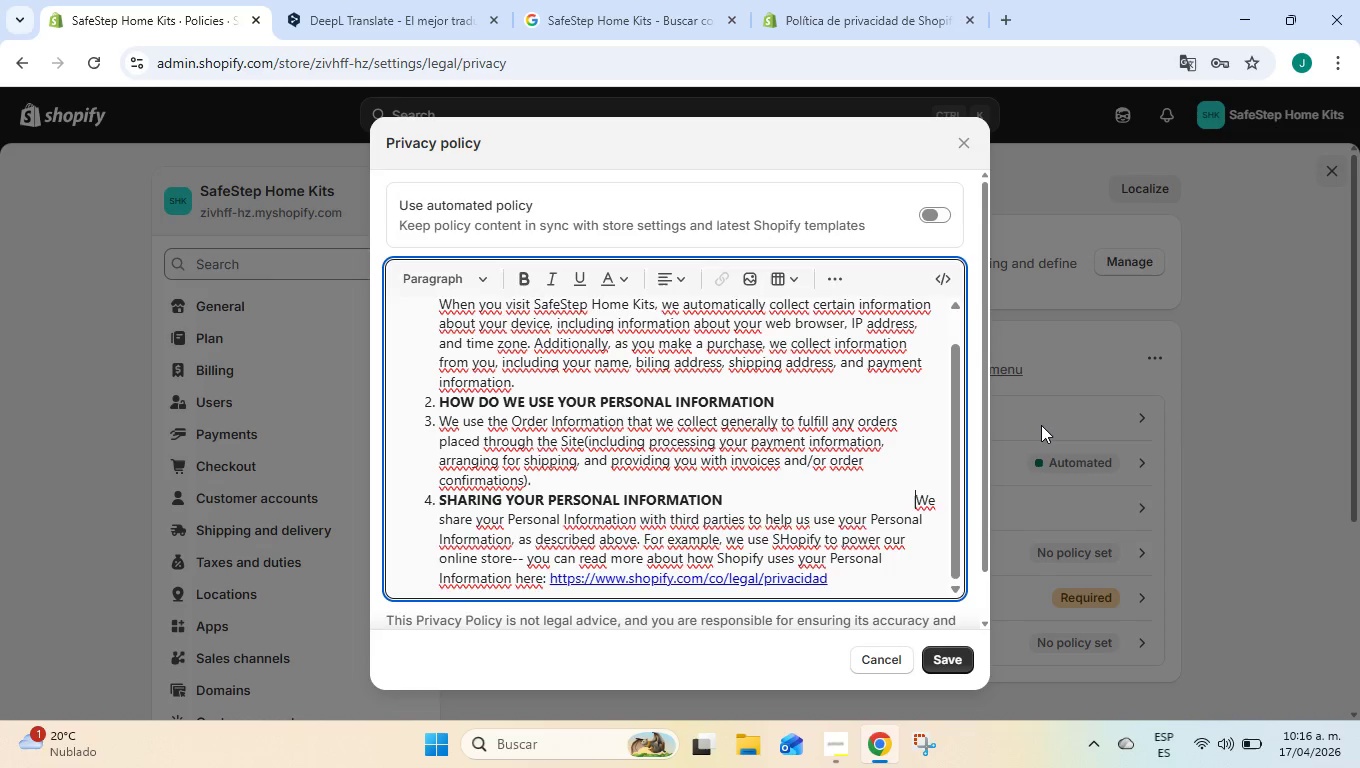 
key(Space)
 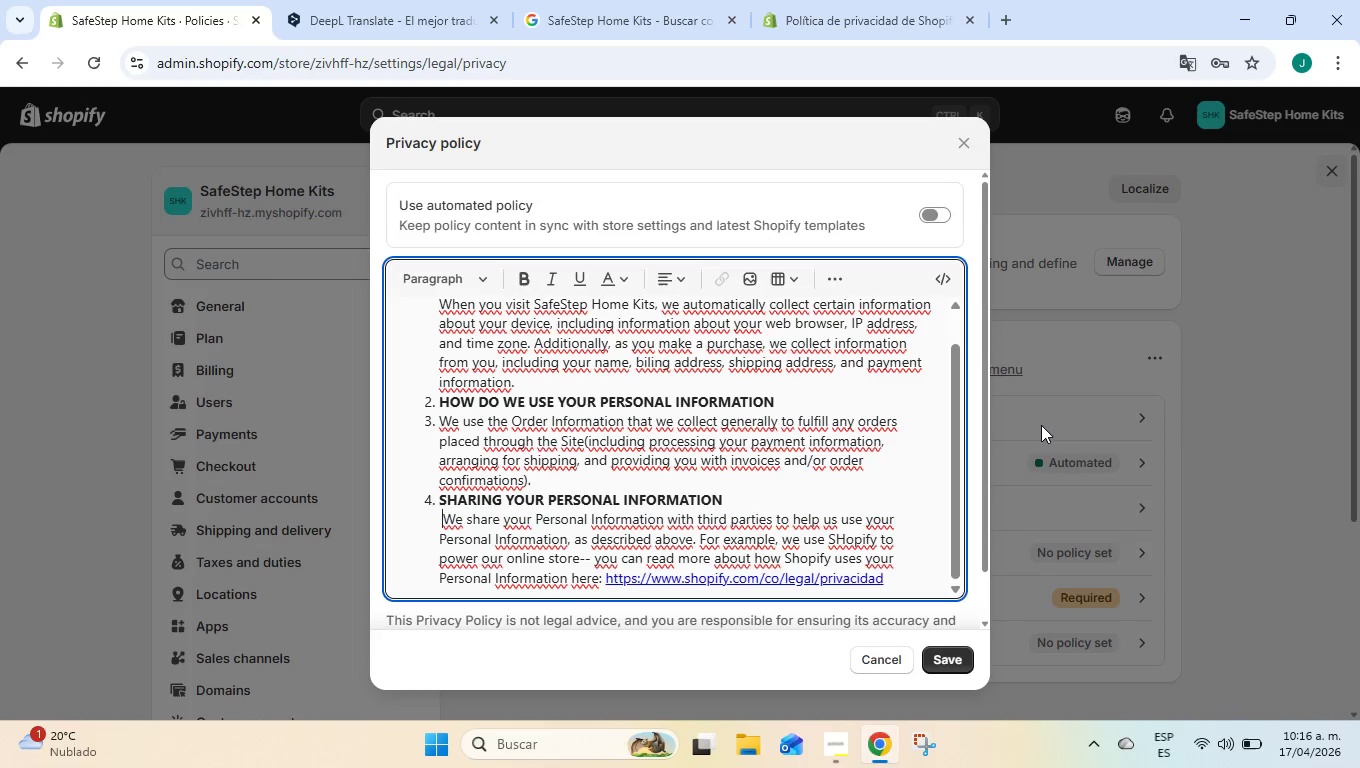 
key(Space)
 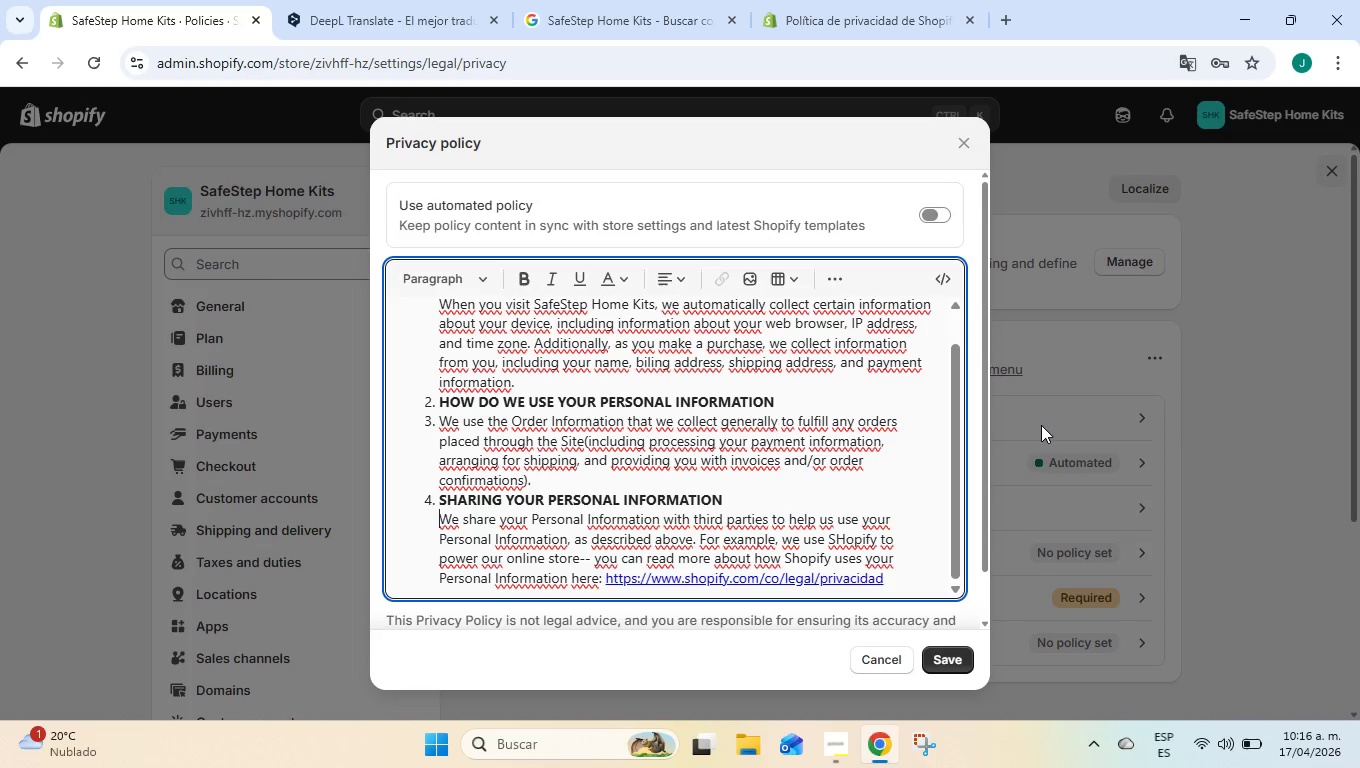 
key(Space)
 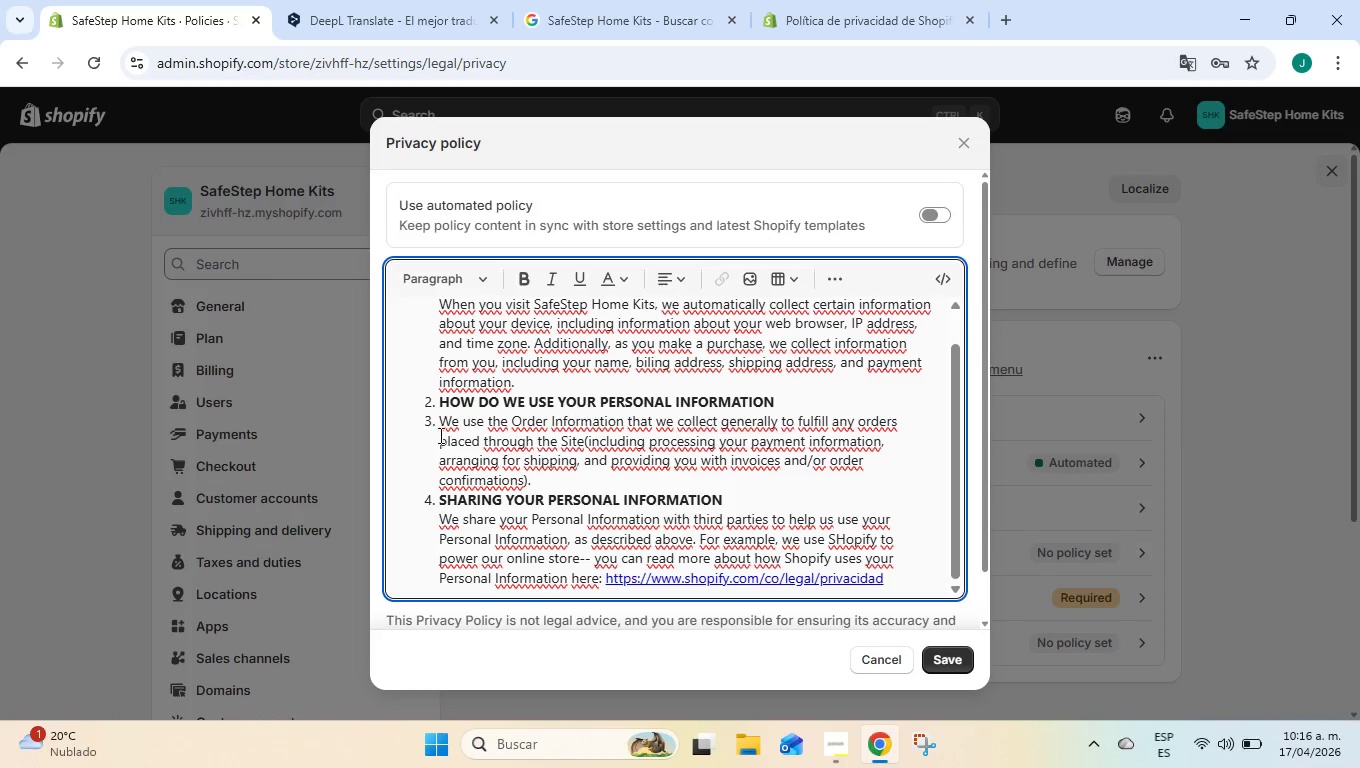 
left_click([440, 421])
 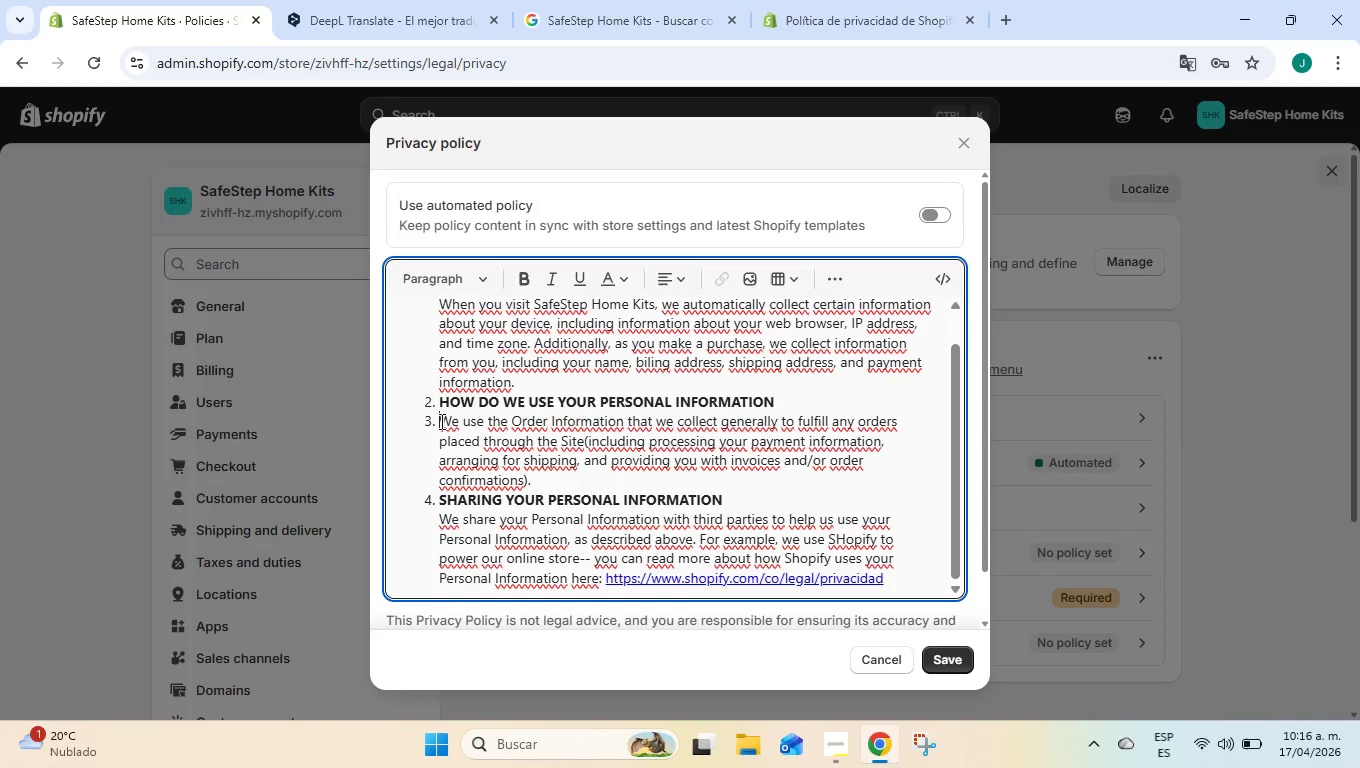 
key(Backspace)
 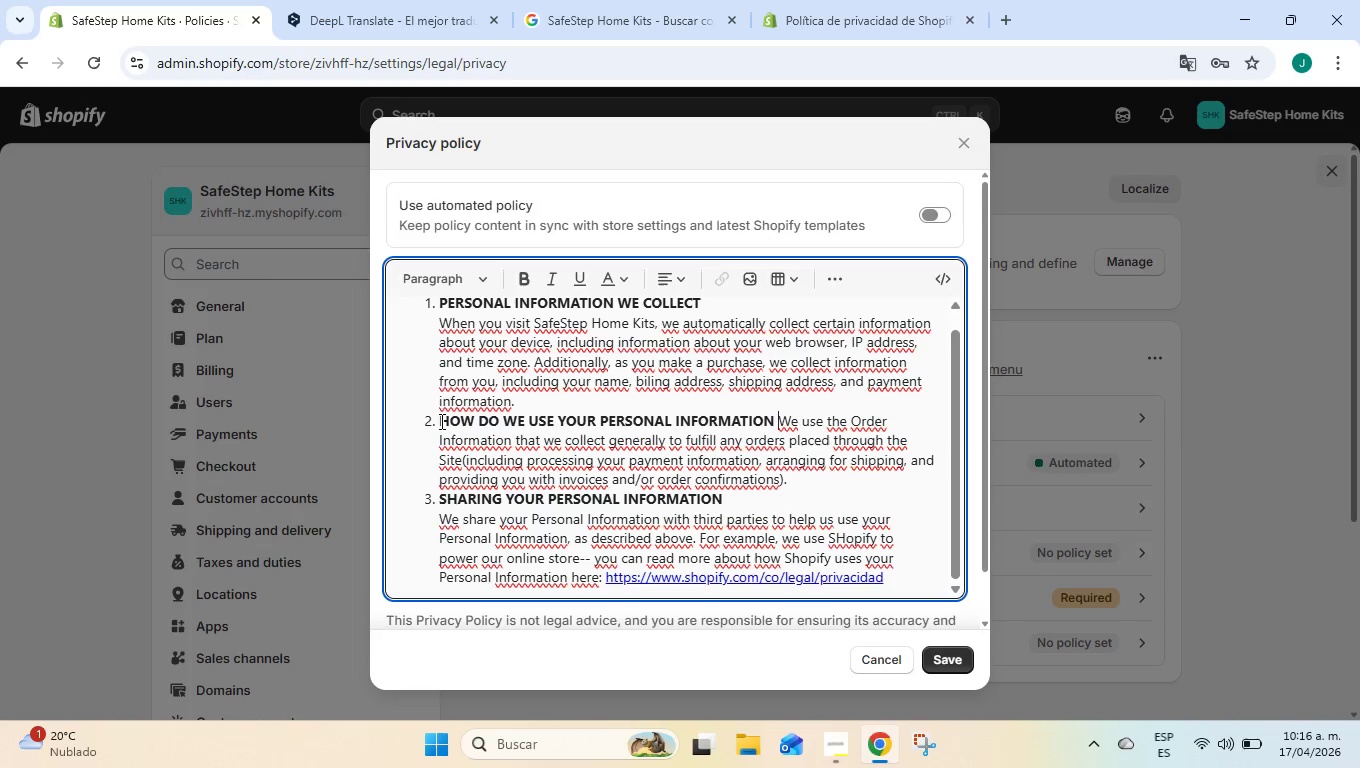 
hold_key(key=Space, duration=1.5)
 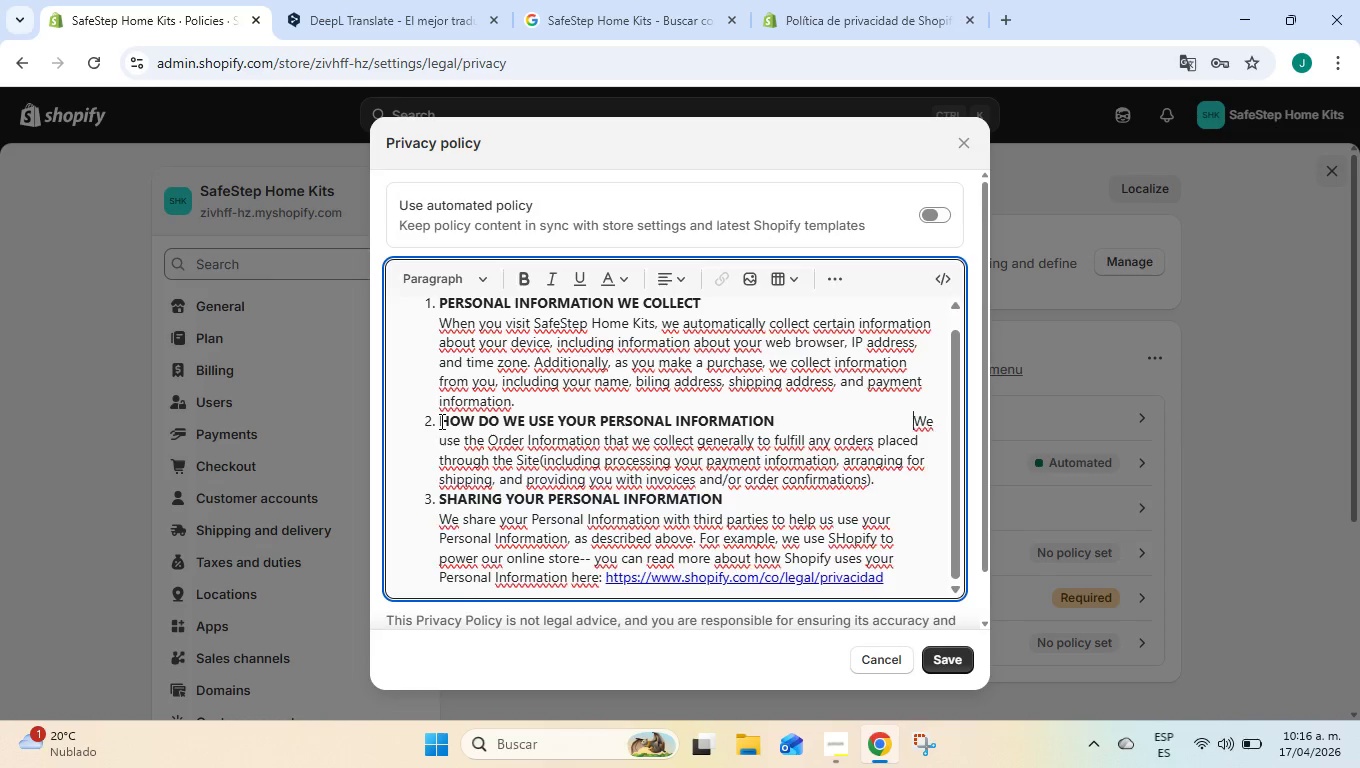 
key(Space)
 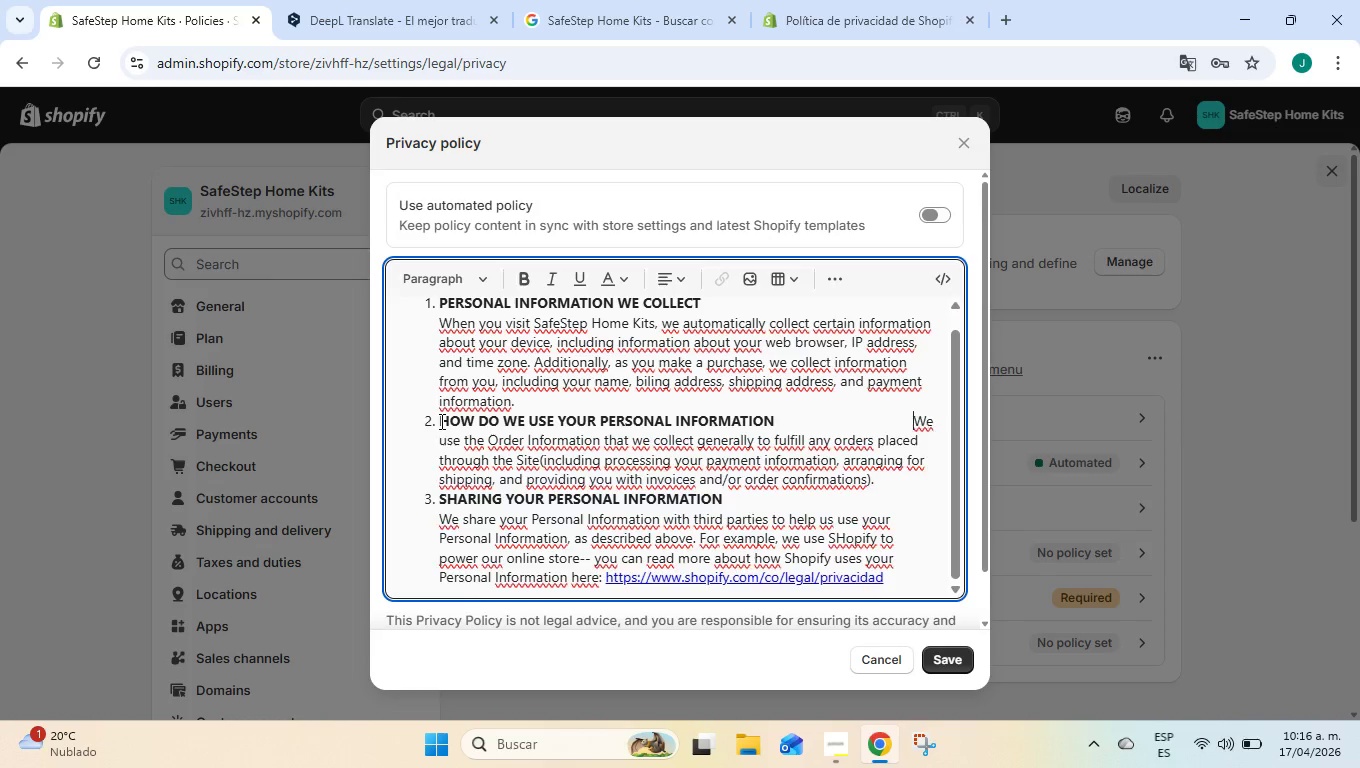 
key(Space)
 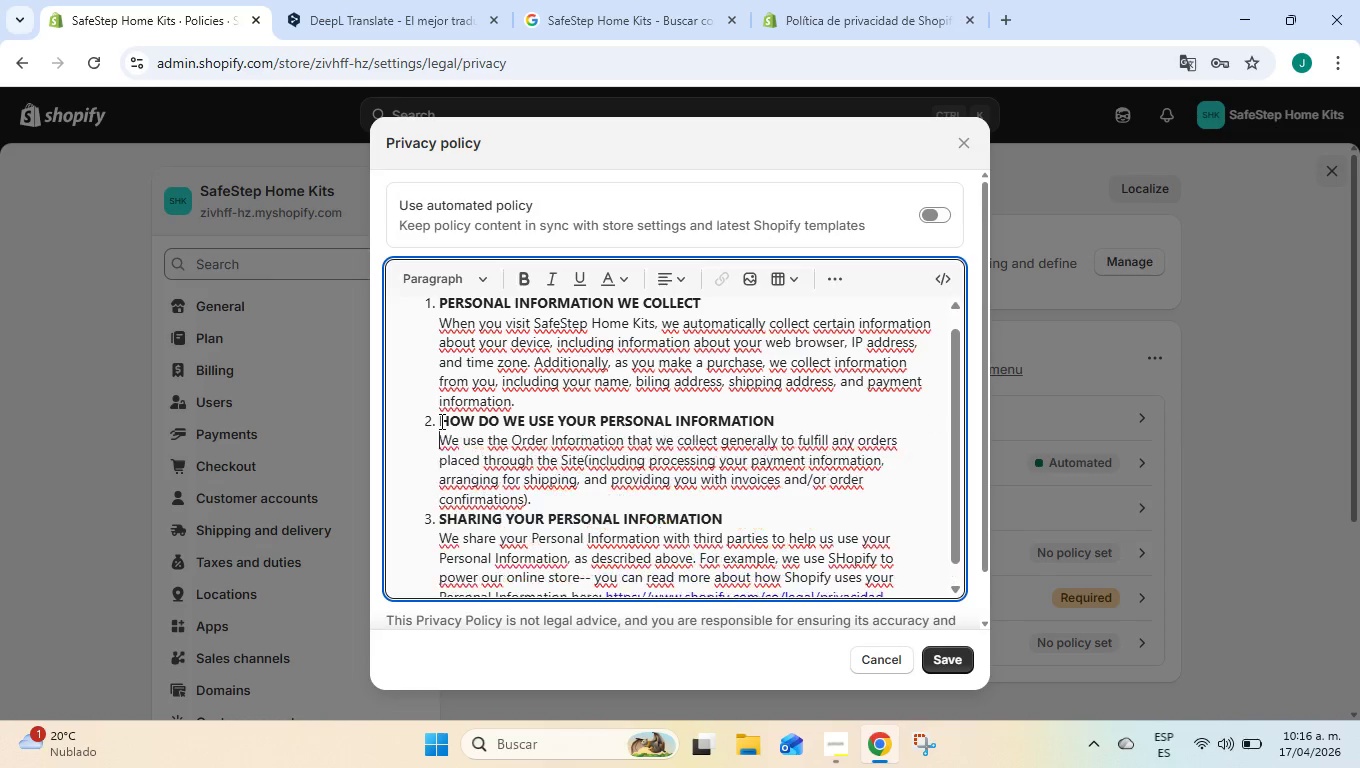 
key(Space)
 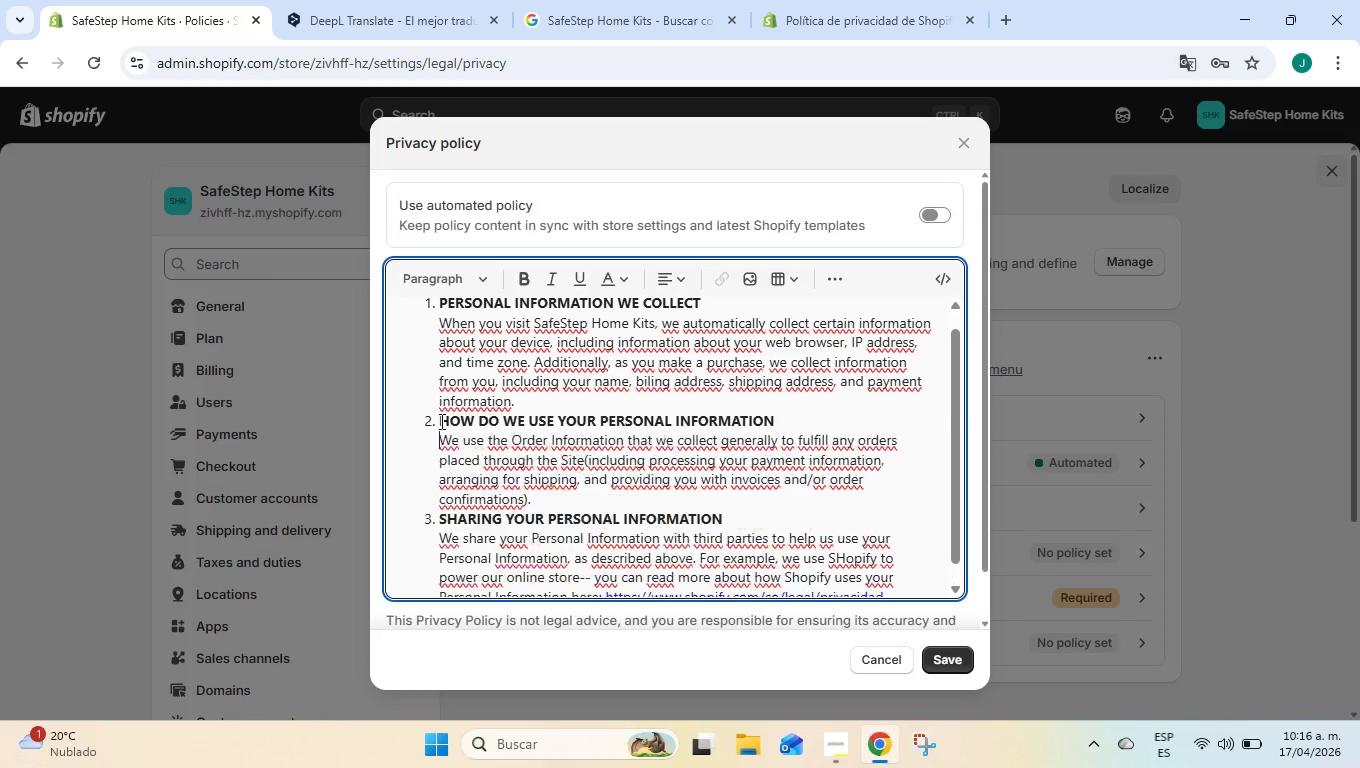 
key(Space)
 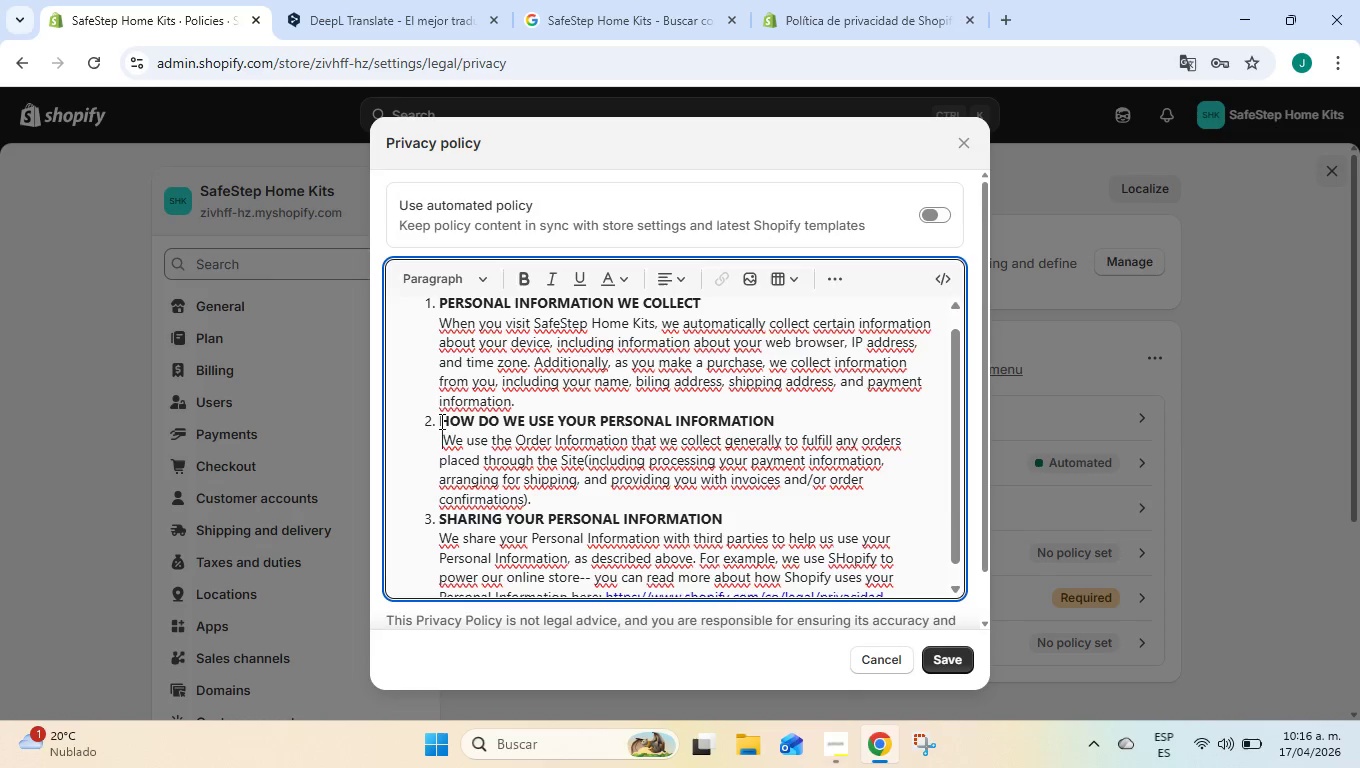 
key(Space)
 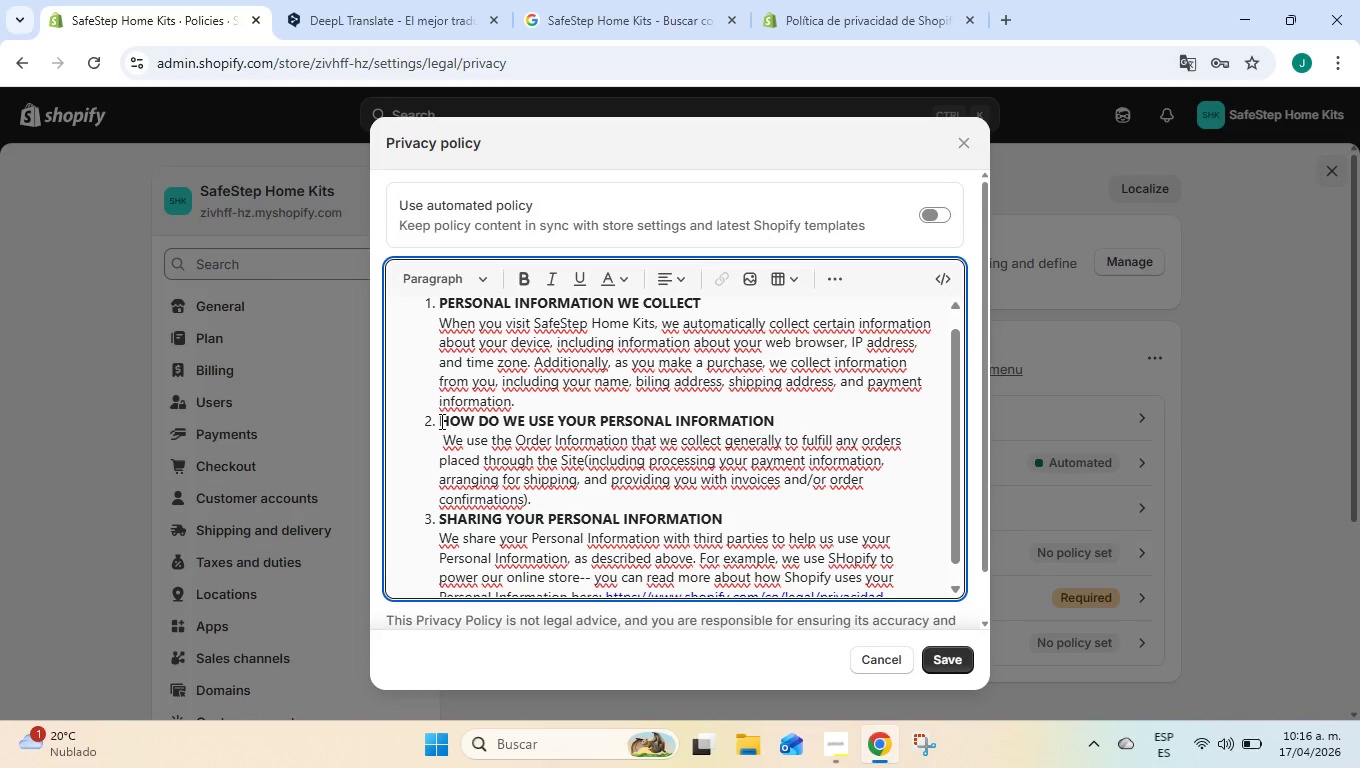 
key(Backspace)
 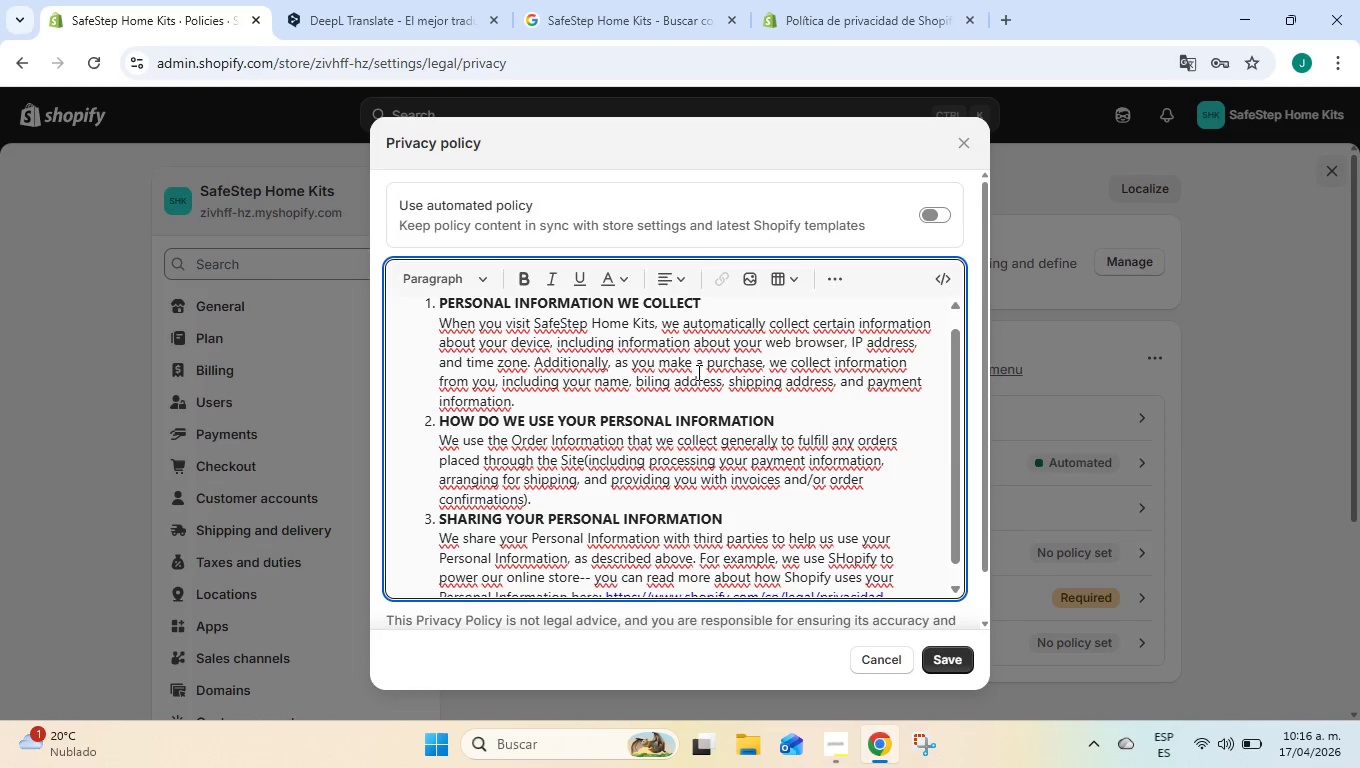 
left_click_drag(start_coordinate=[958, 417], to_coordinate=[971, 298])
 